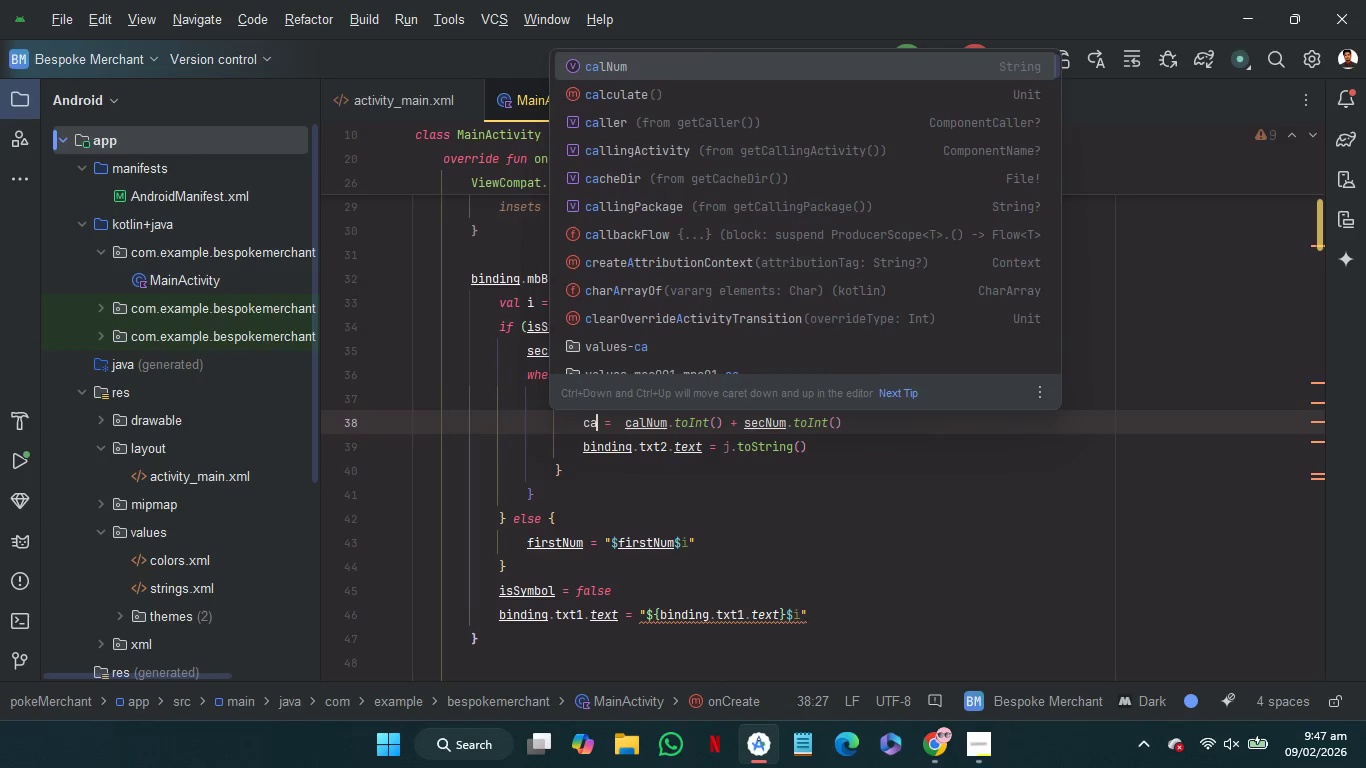 
key(Enter)
 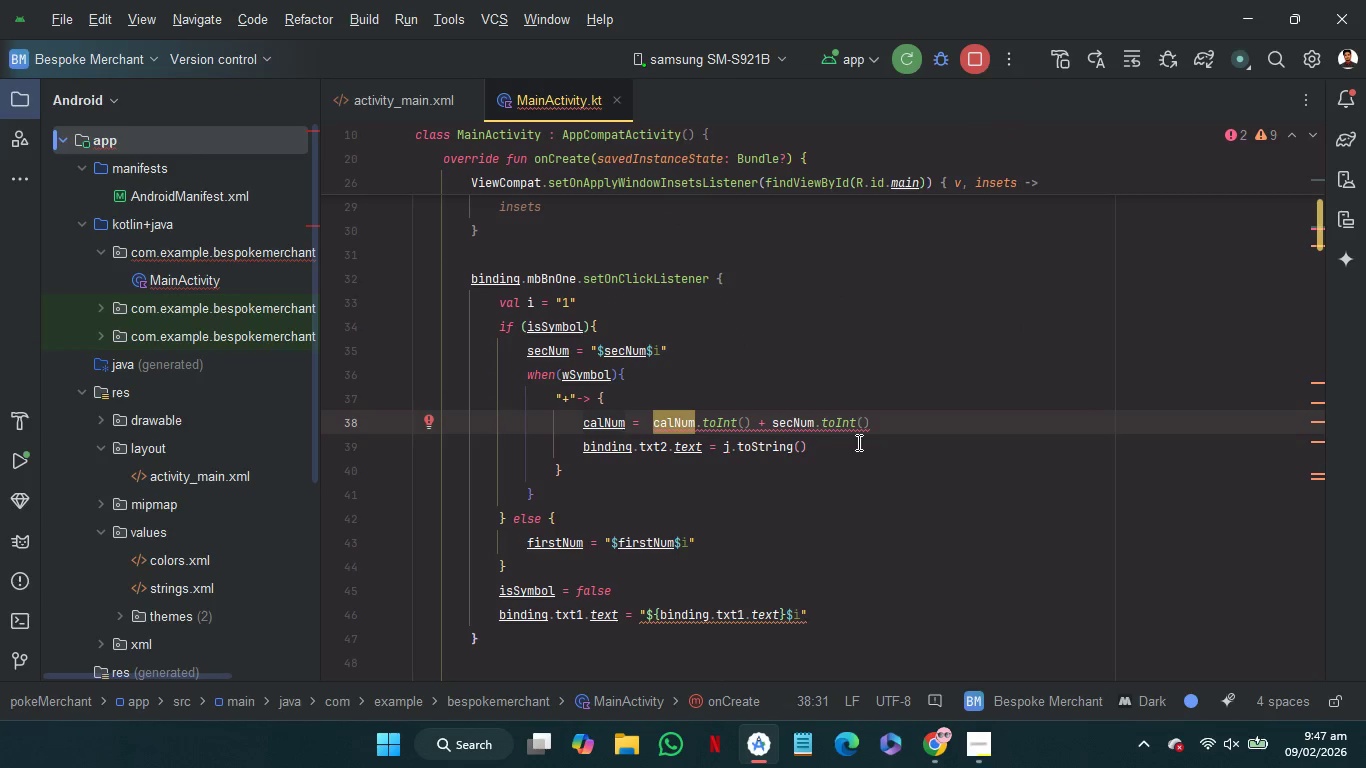 
left_click([857, 442])
 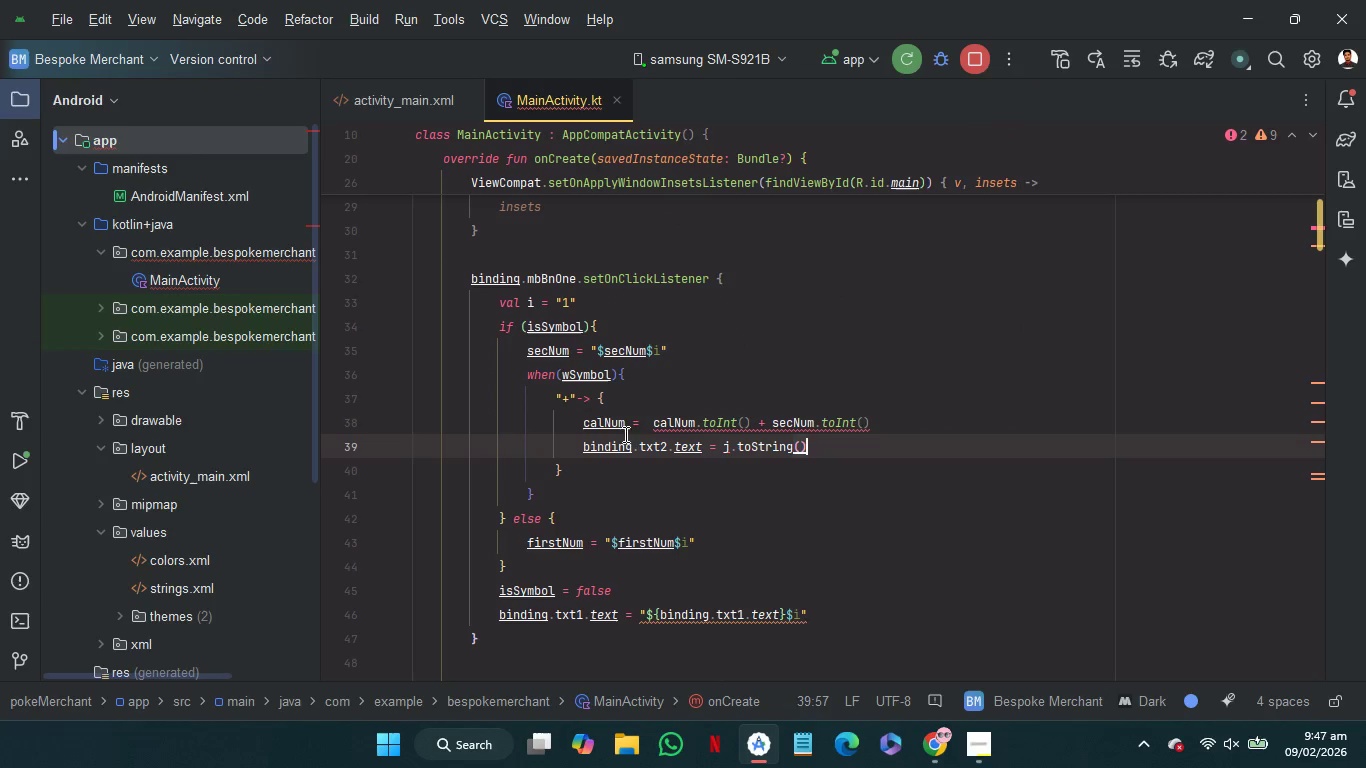 
mouse_move([609, 412])
 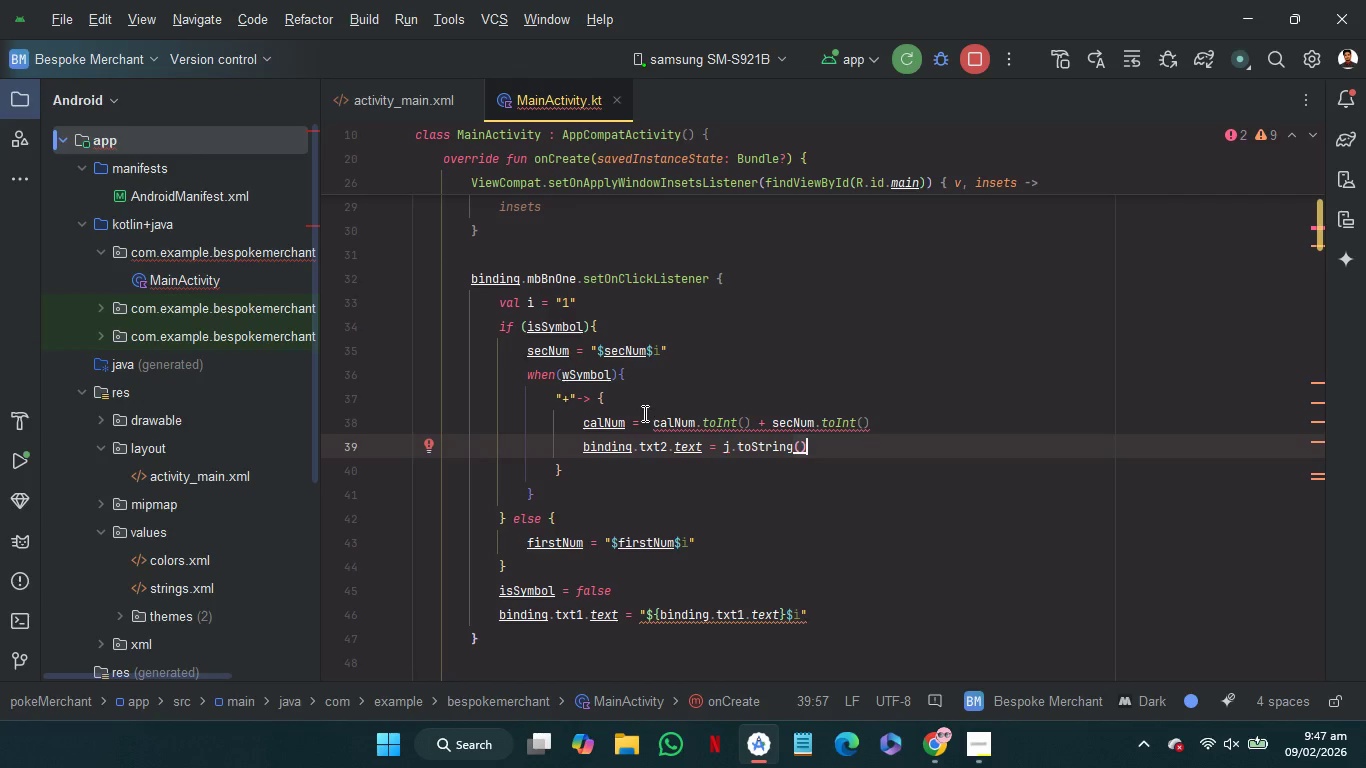 
wait(11.98)
 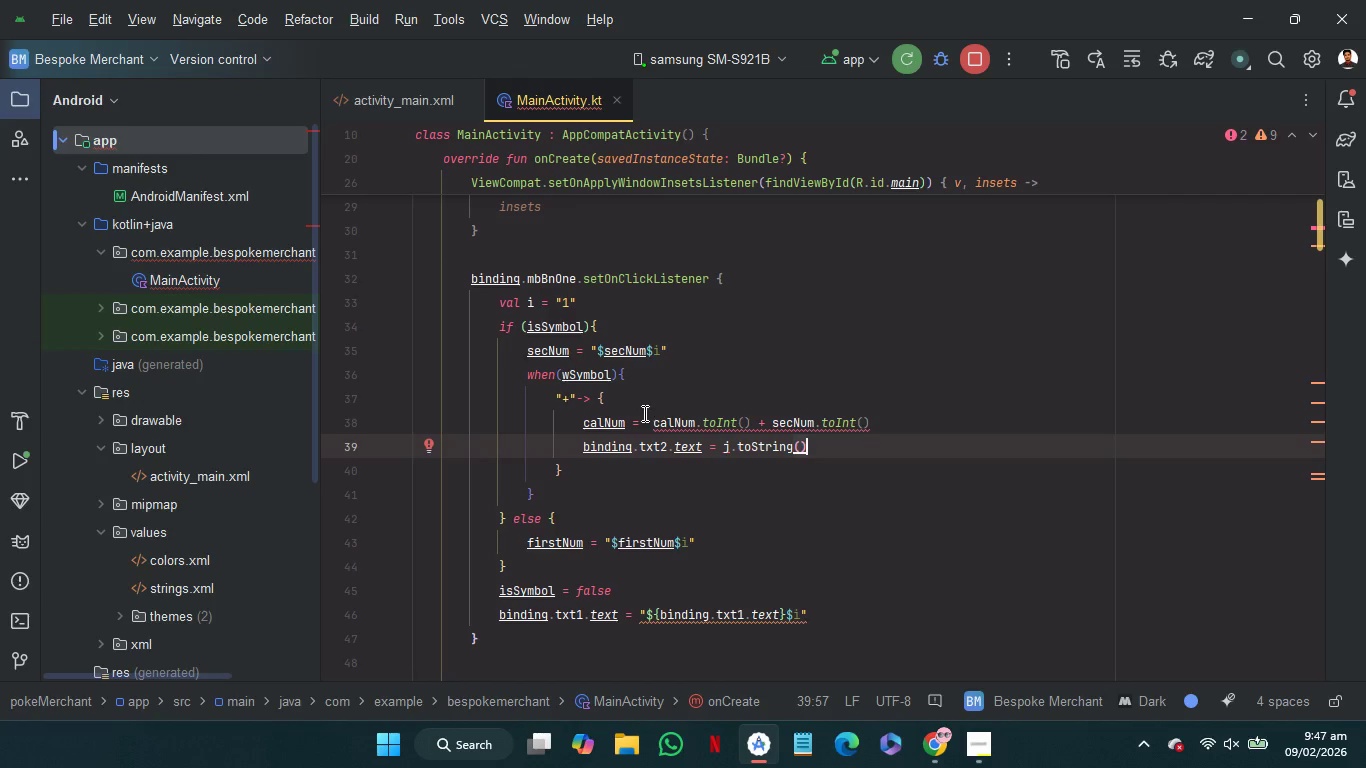 
left_click_drag(start_coordinate=[873, 421], to_coordinate=[654, 420])
 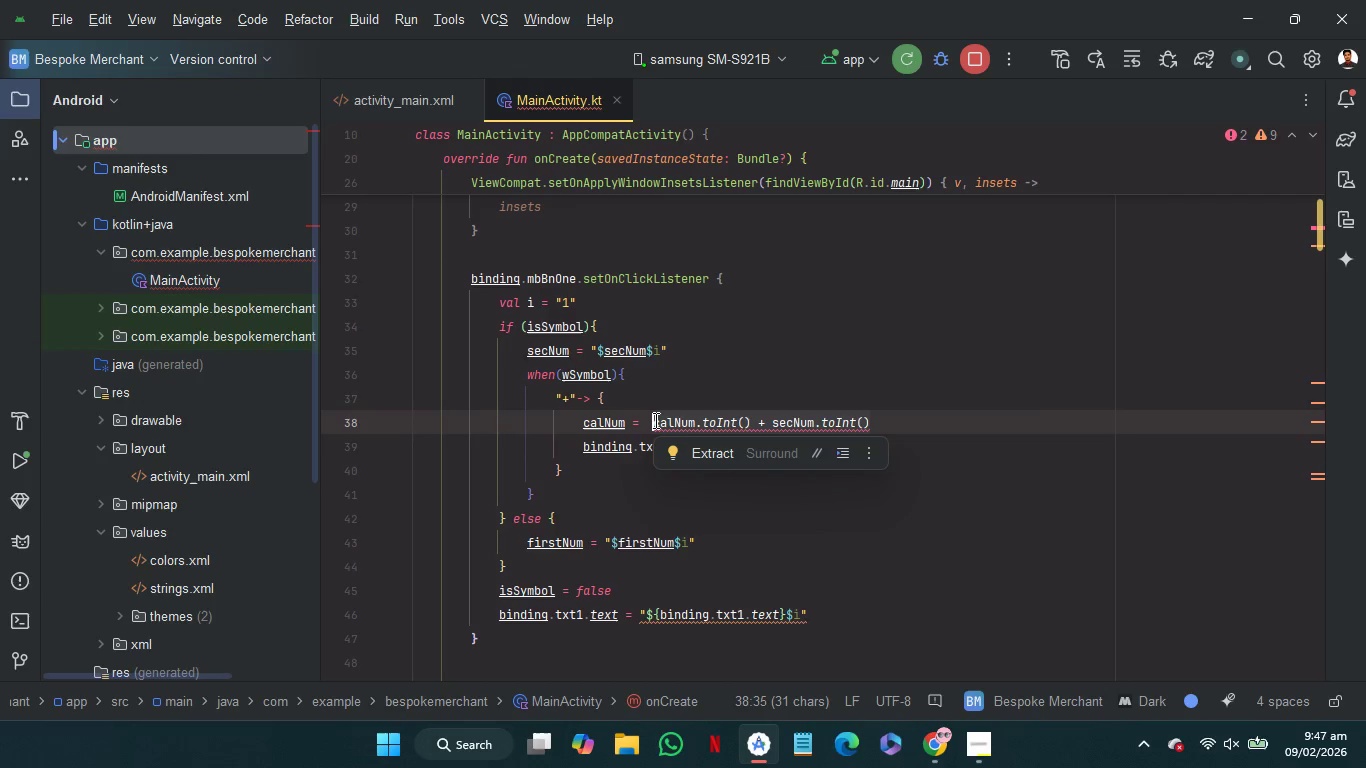 
key(Shift+9)
 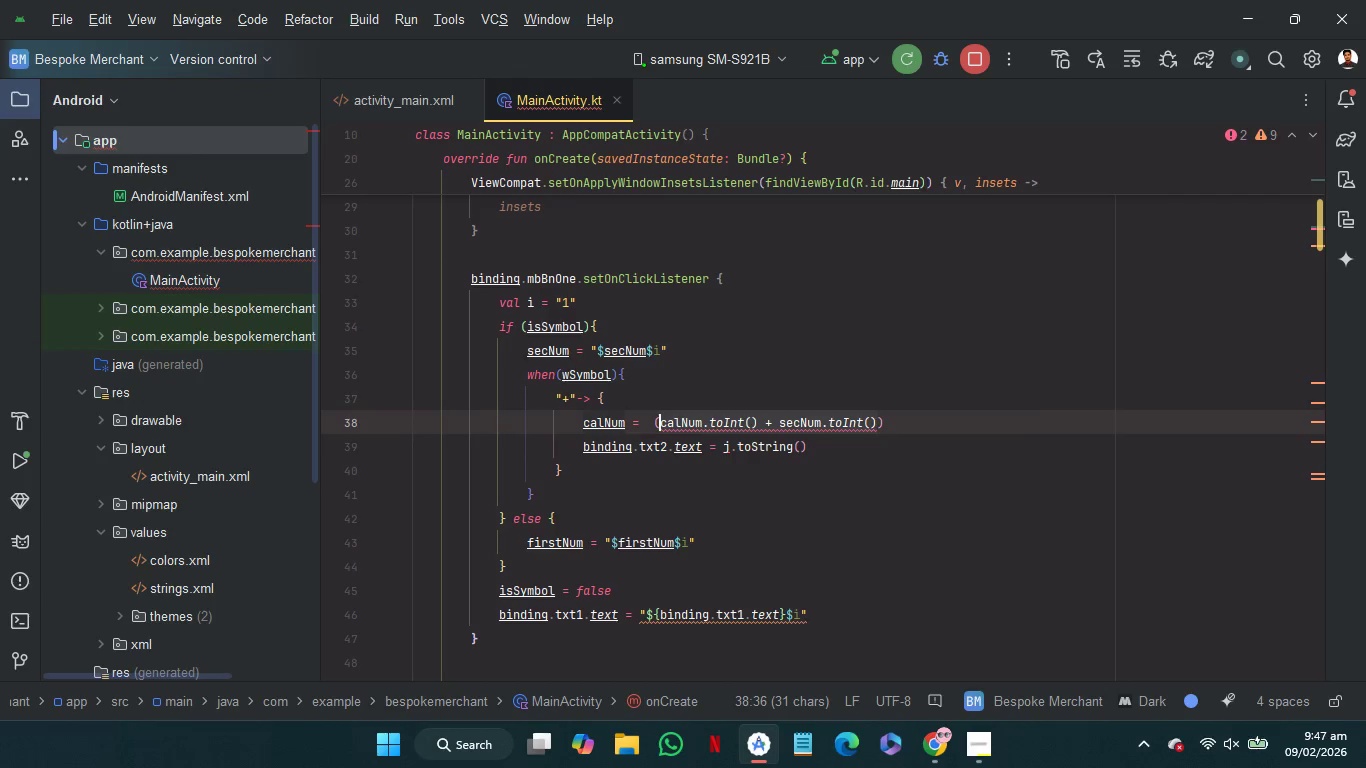 
key(ArrowRight)
 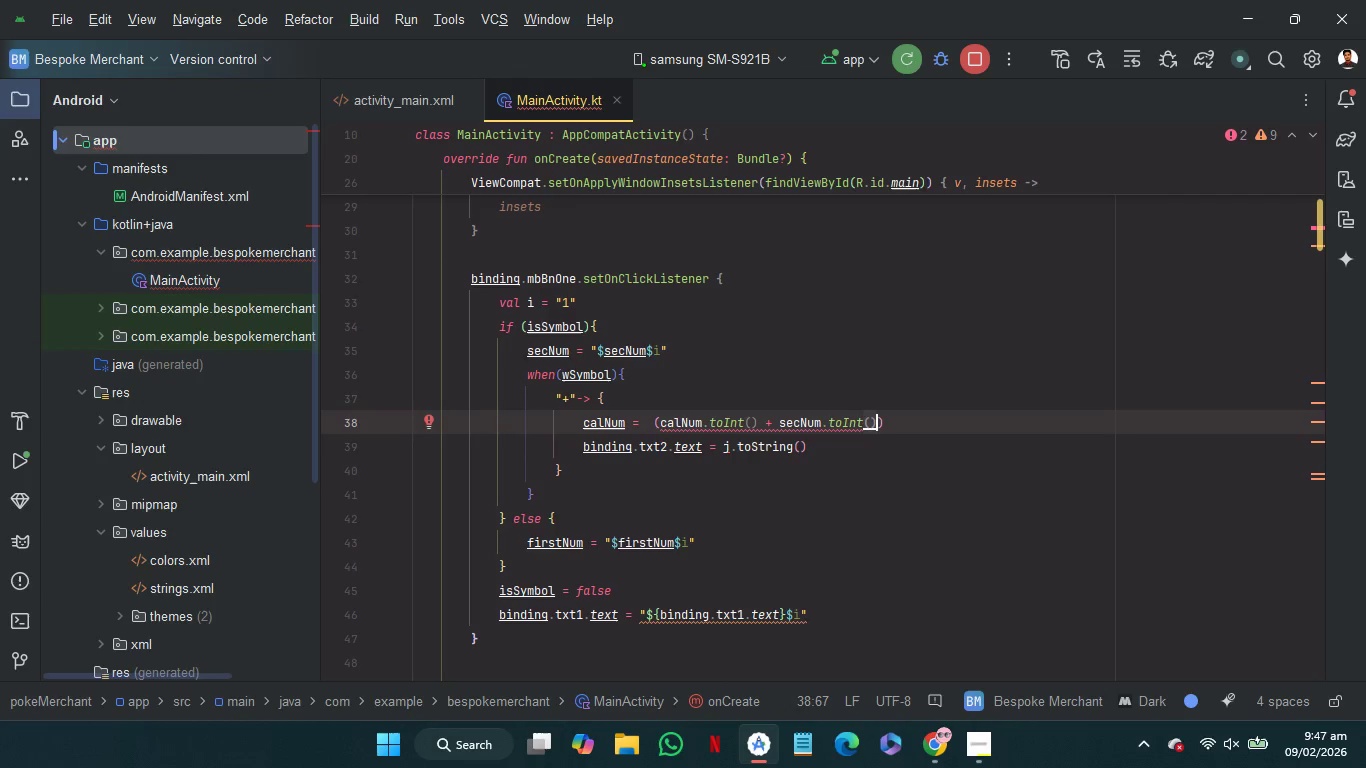 
key(ArrowRight)
 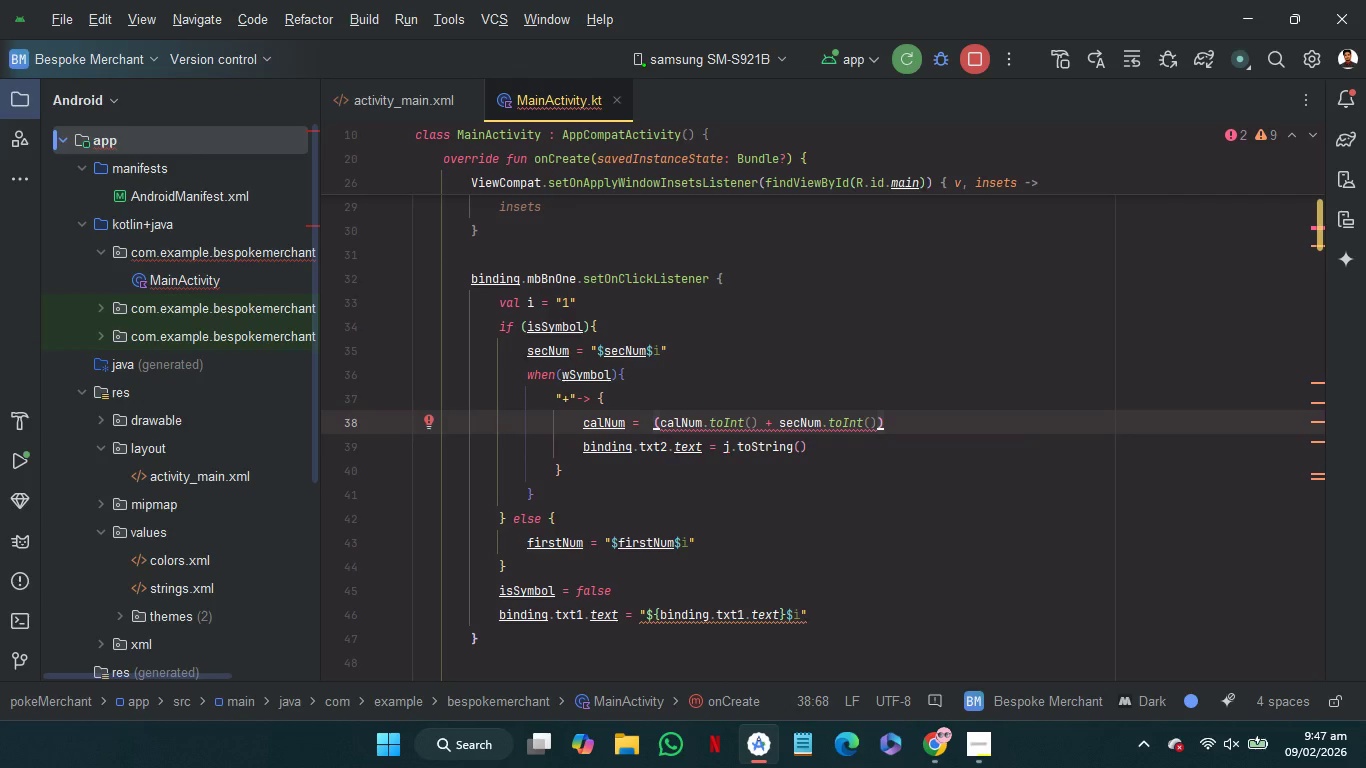 
key(Period)
 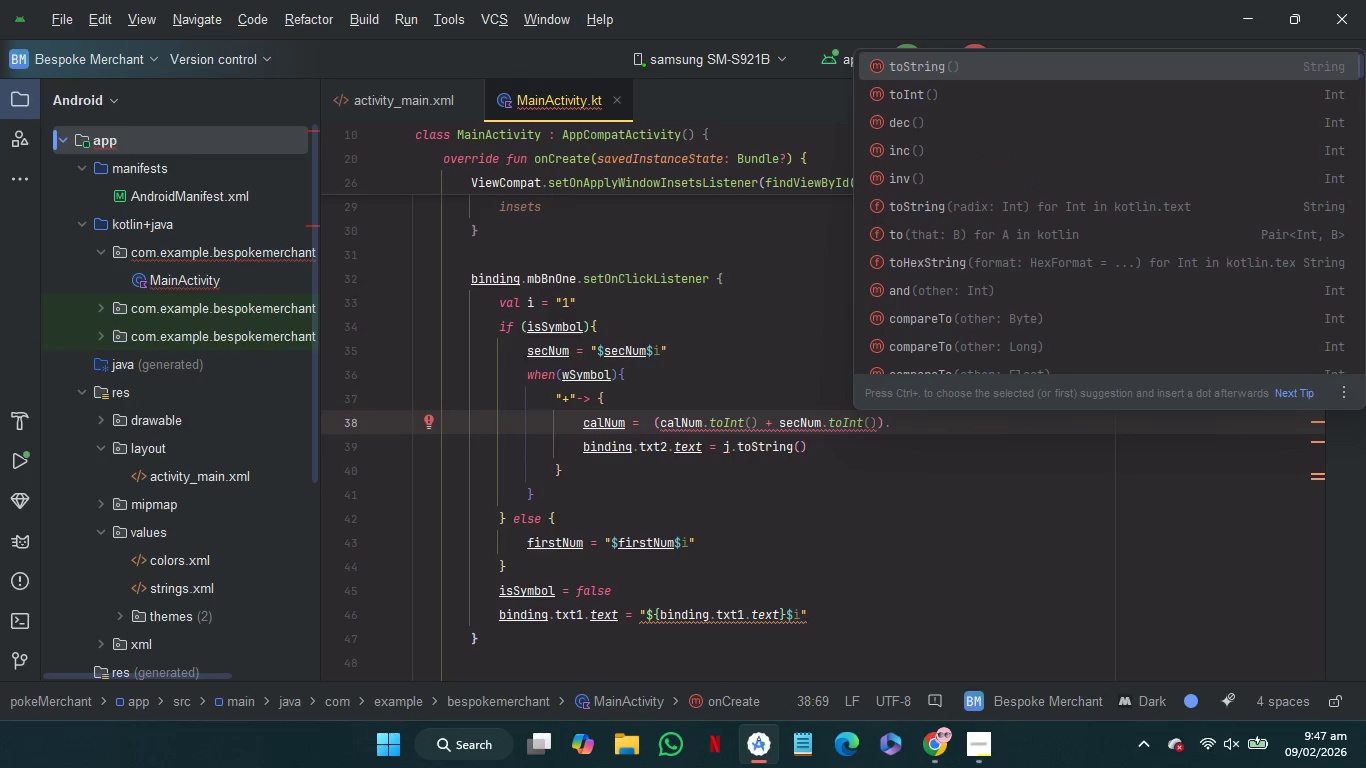 
key(Enter)
 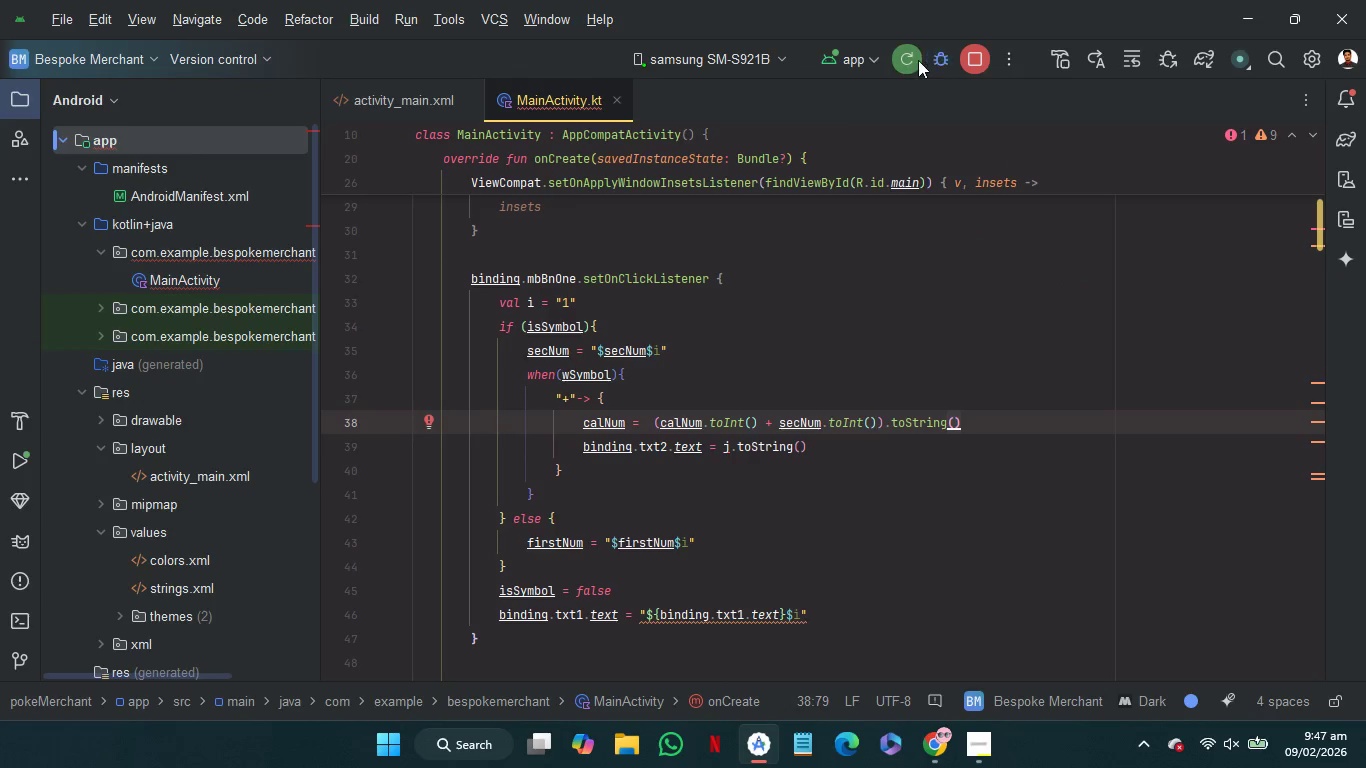 
left_click([908, 61])
 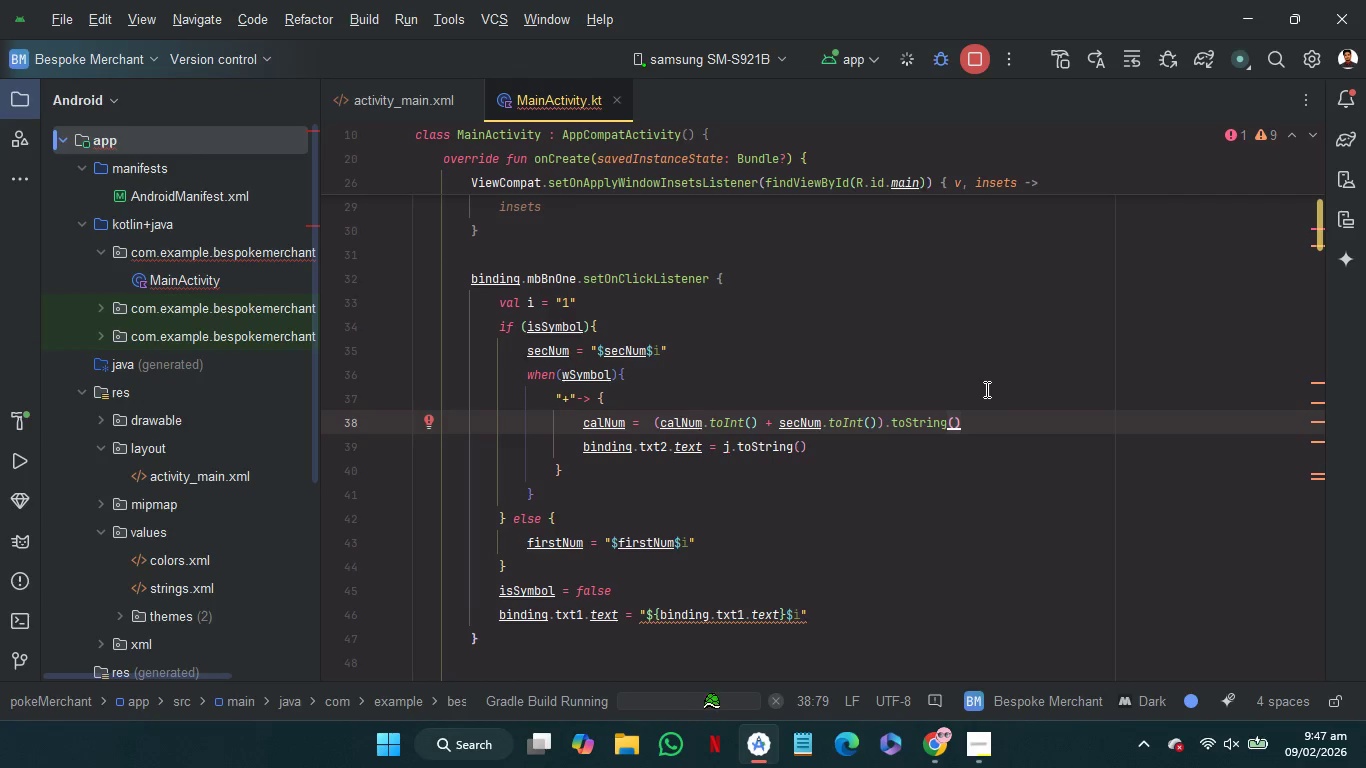 
wait(8.23)
 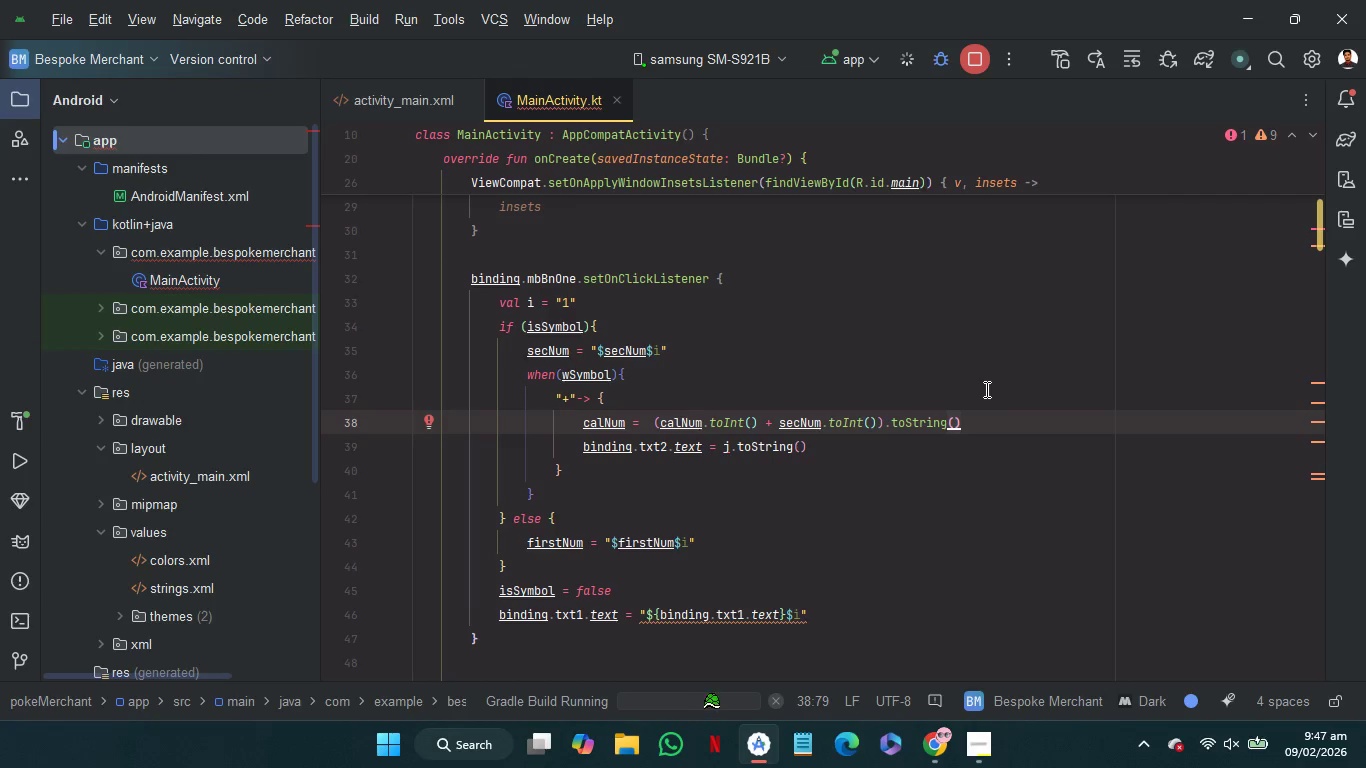 
hold_key(key=ArrowRight, duration=0.84)
 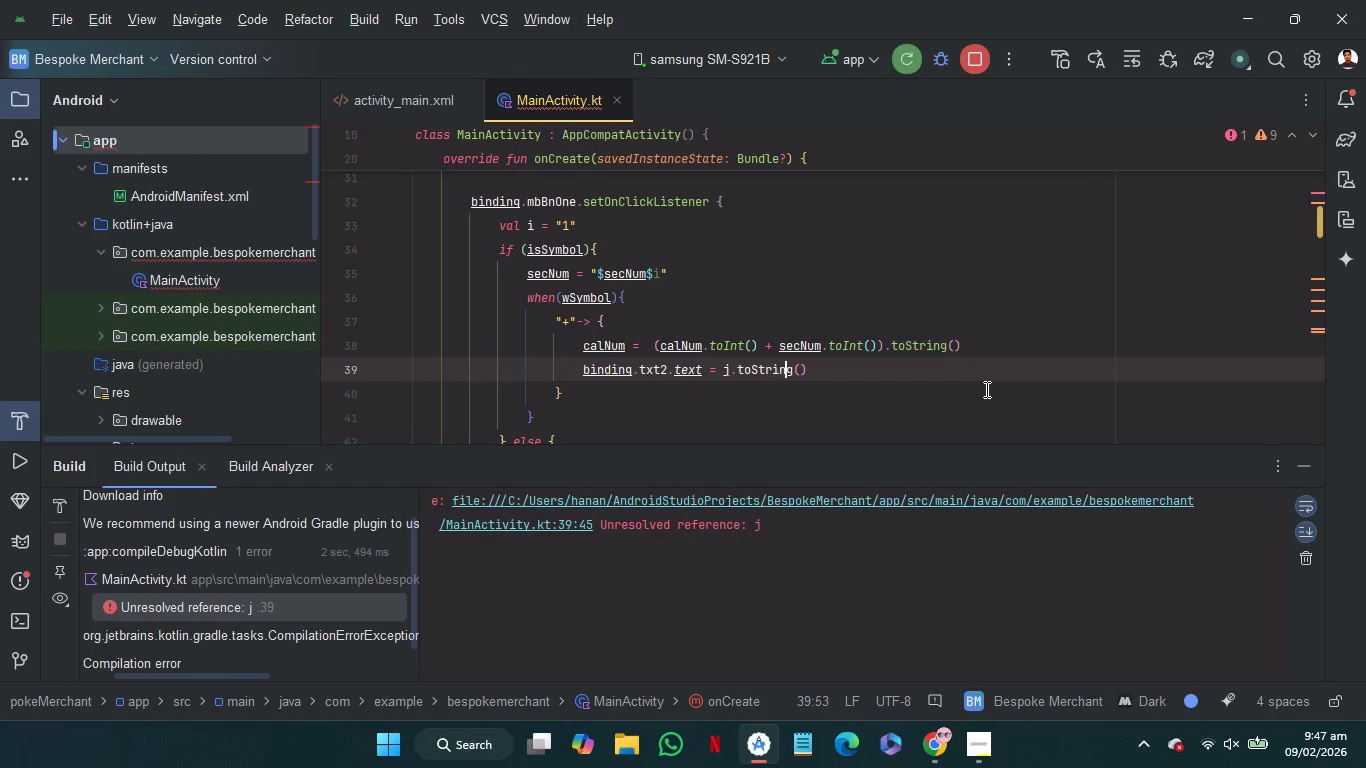 
hold_key(key=ArrowRight, duration=0.66)
 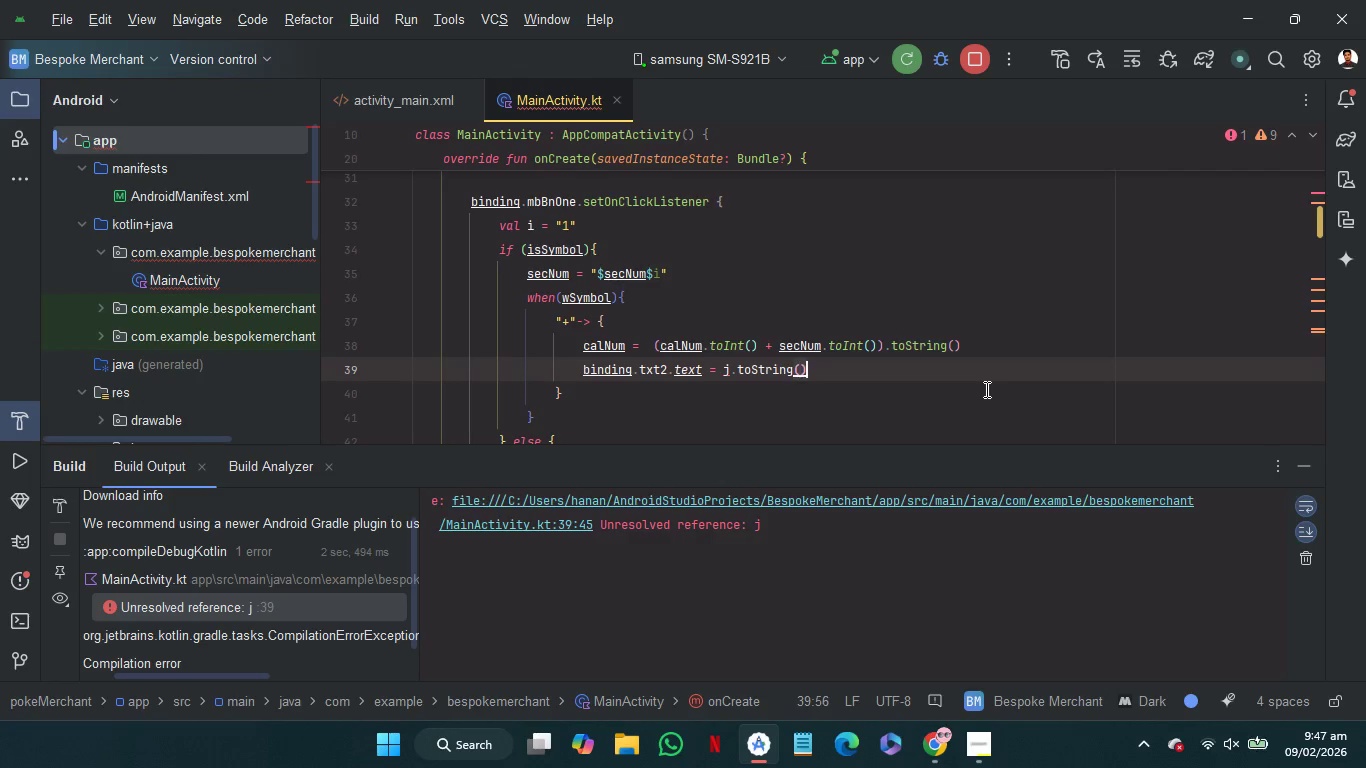 
key(ArrowRight)
 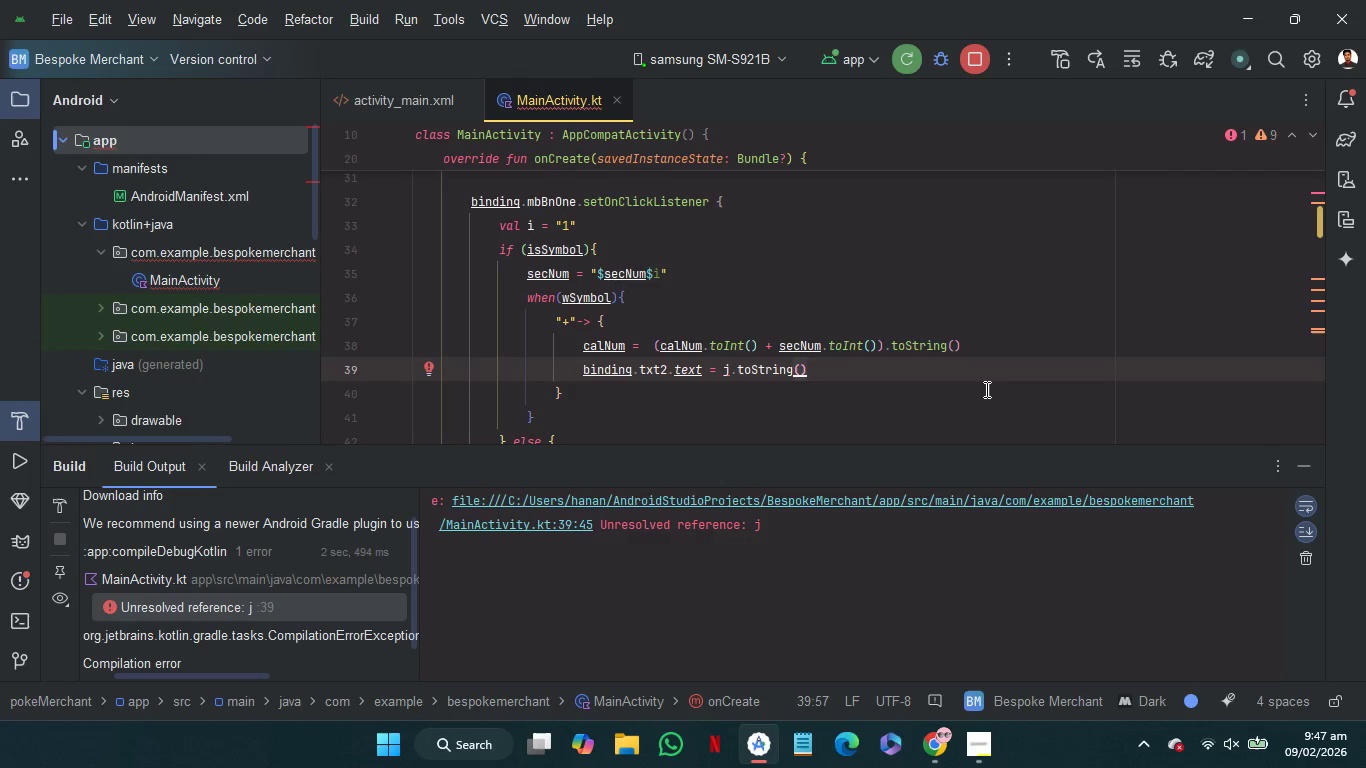 
key(Control+Shift+ArrowLeft)
 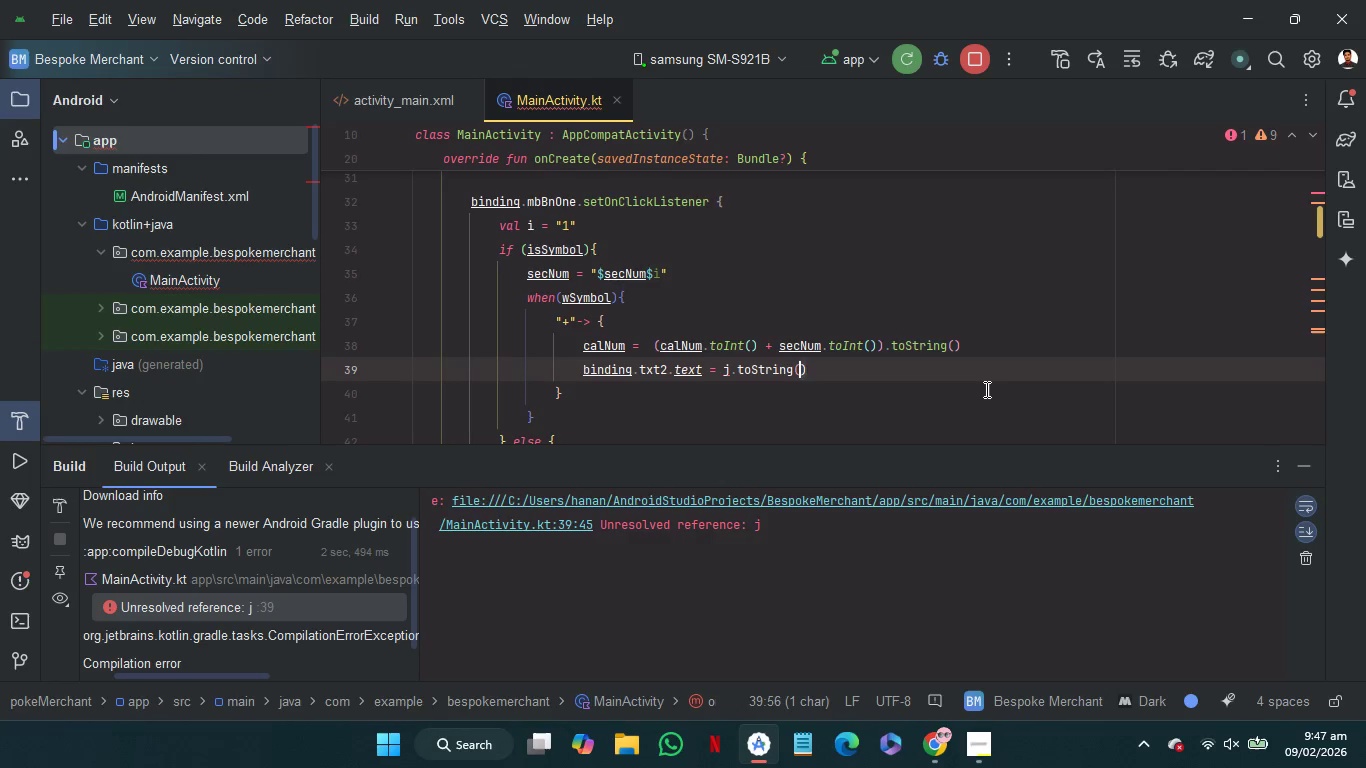 
key(Control+Shift+ArrowLeft)
 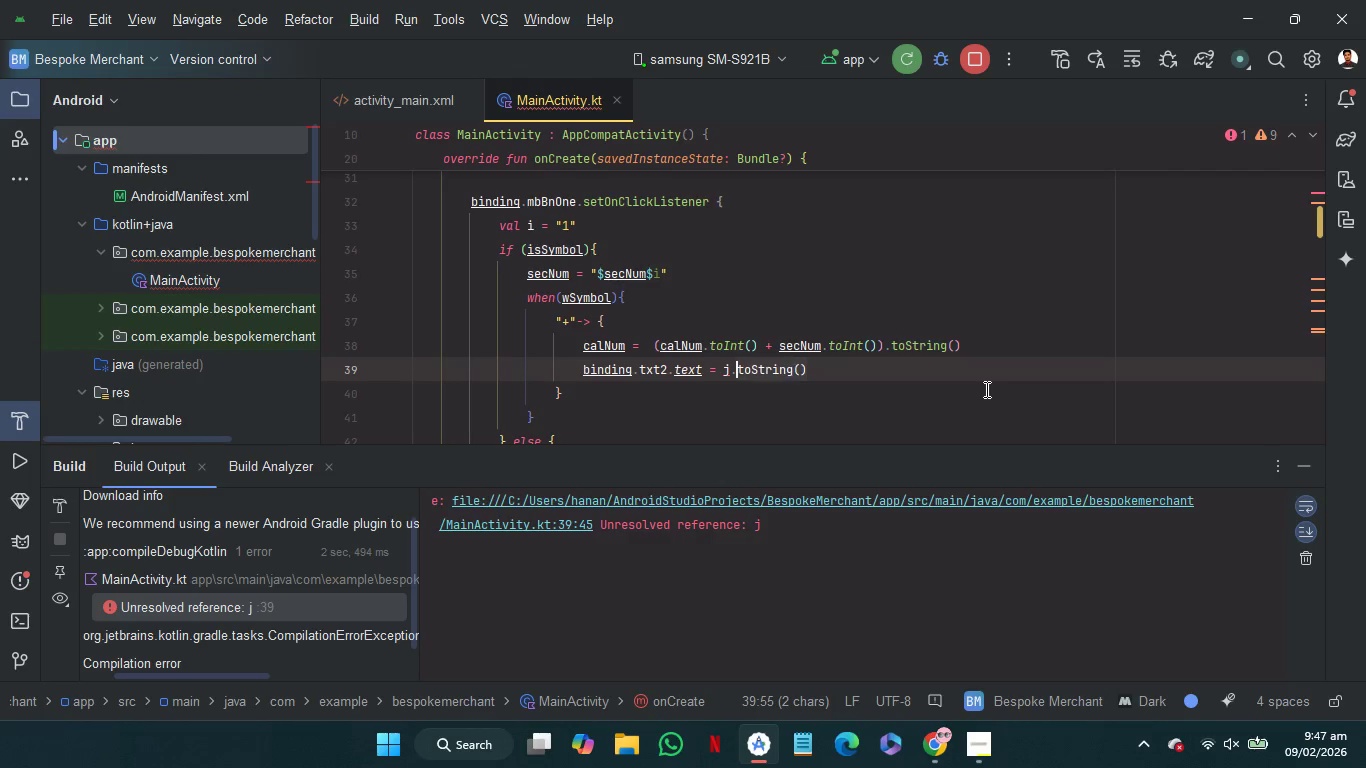 
key(Control+Shift+ArrowLeft)
 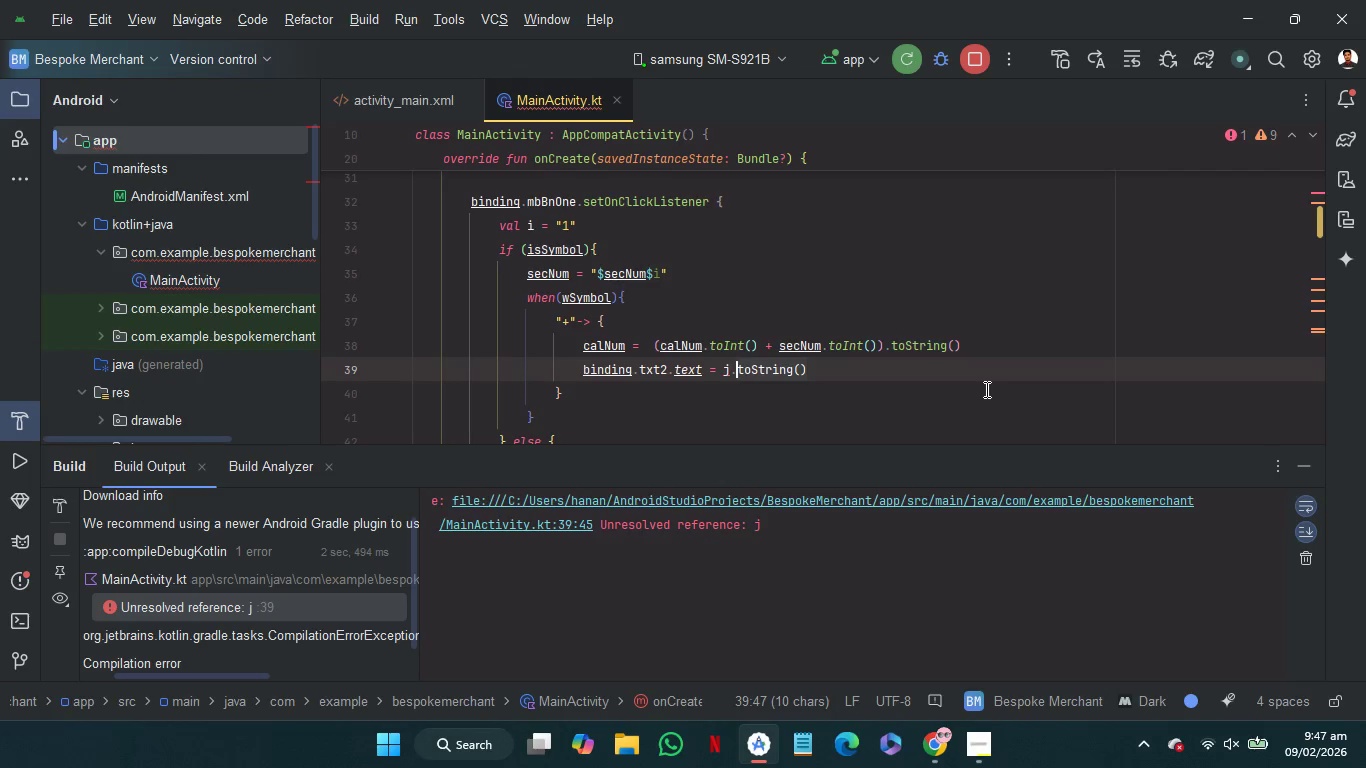 
key(Control+Shift+ArrowLeft)
 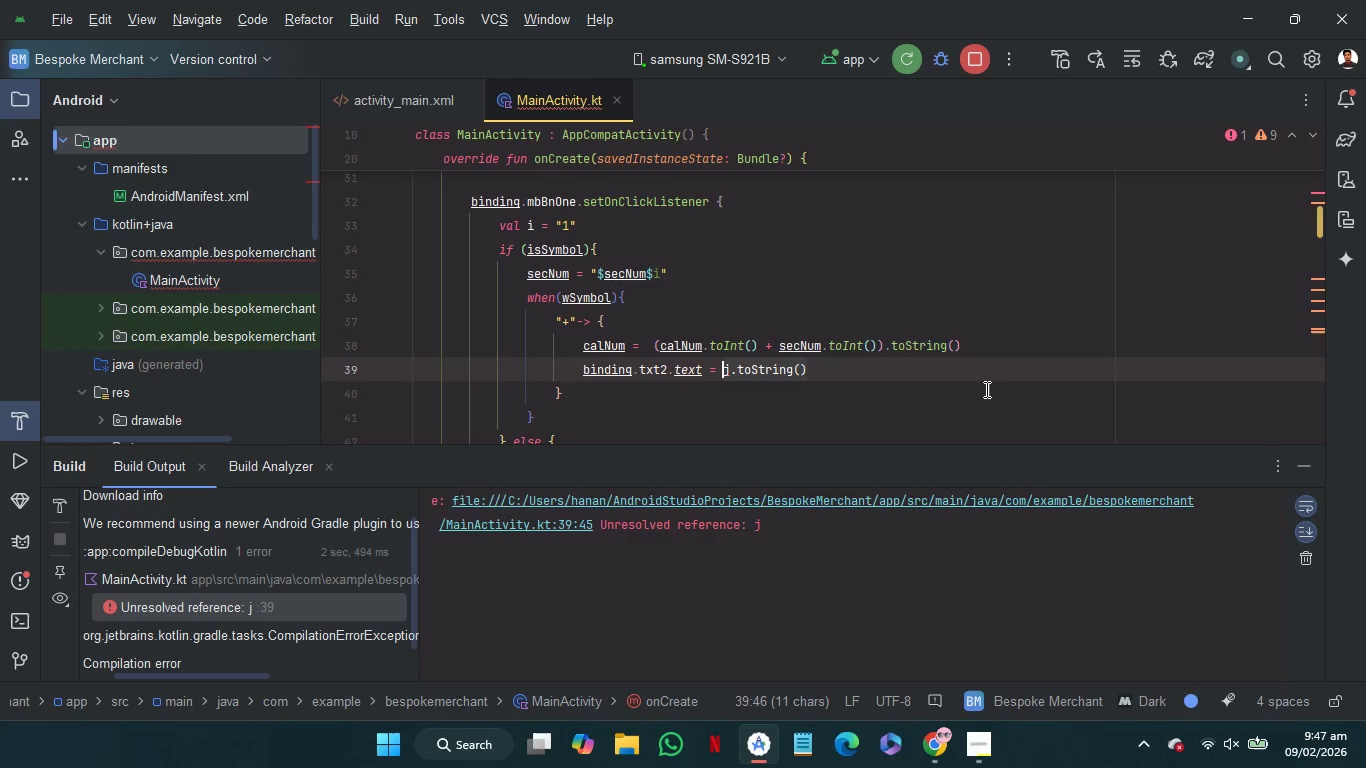 
key(Control+Shift+ArrowLeft)
 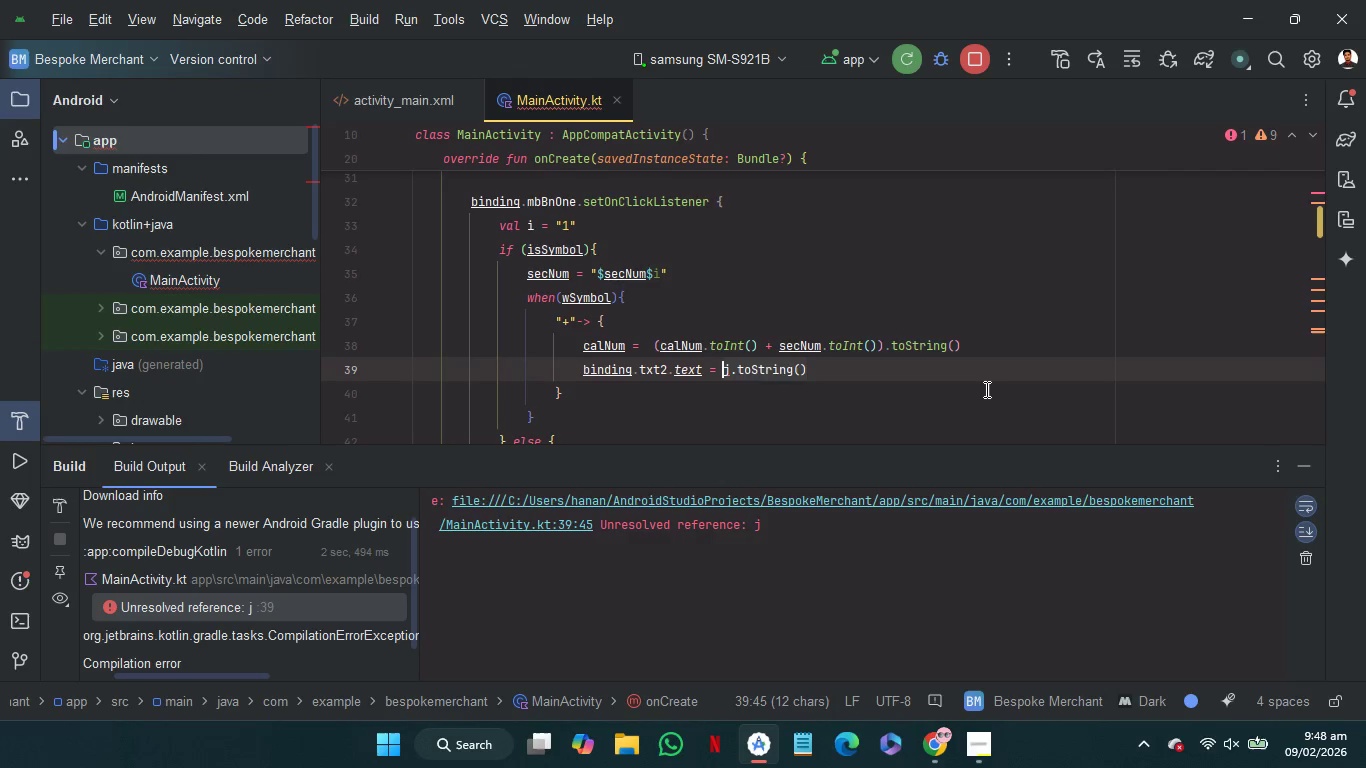 
key(C)
 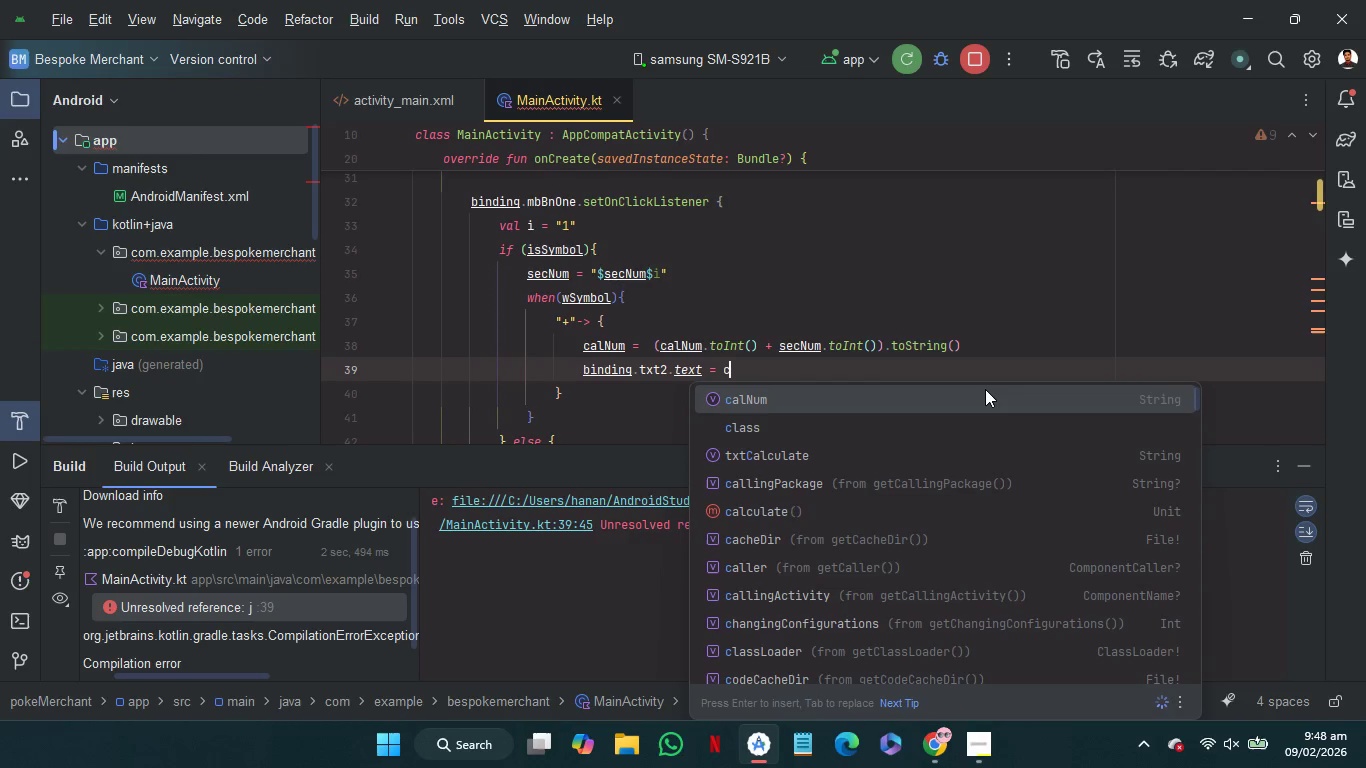 
key(Enter)
 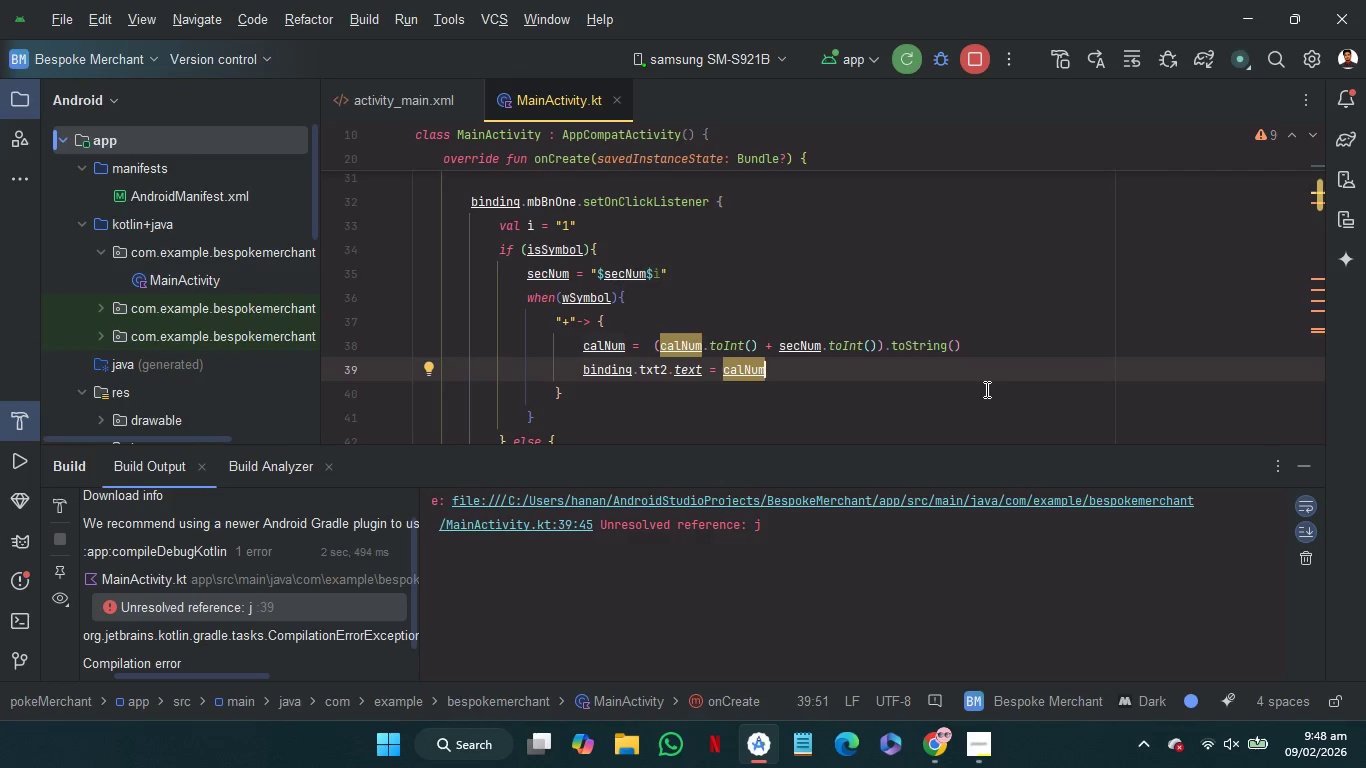 
wait(11.08)
 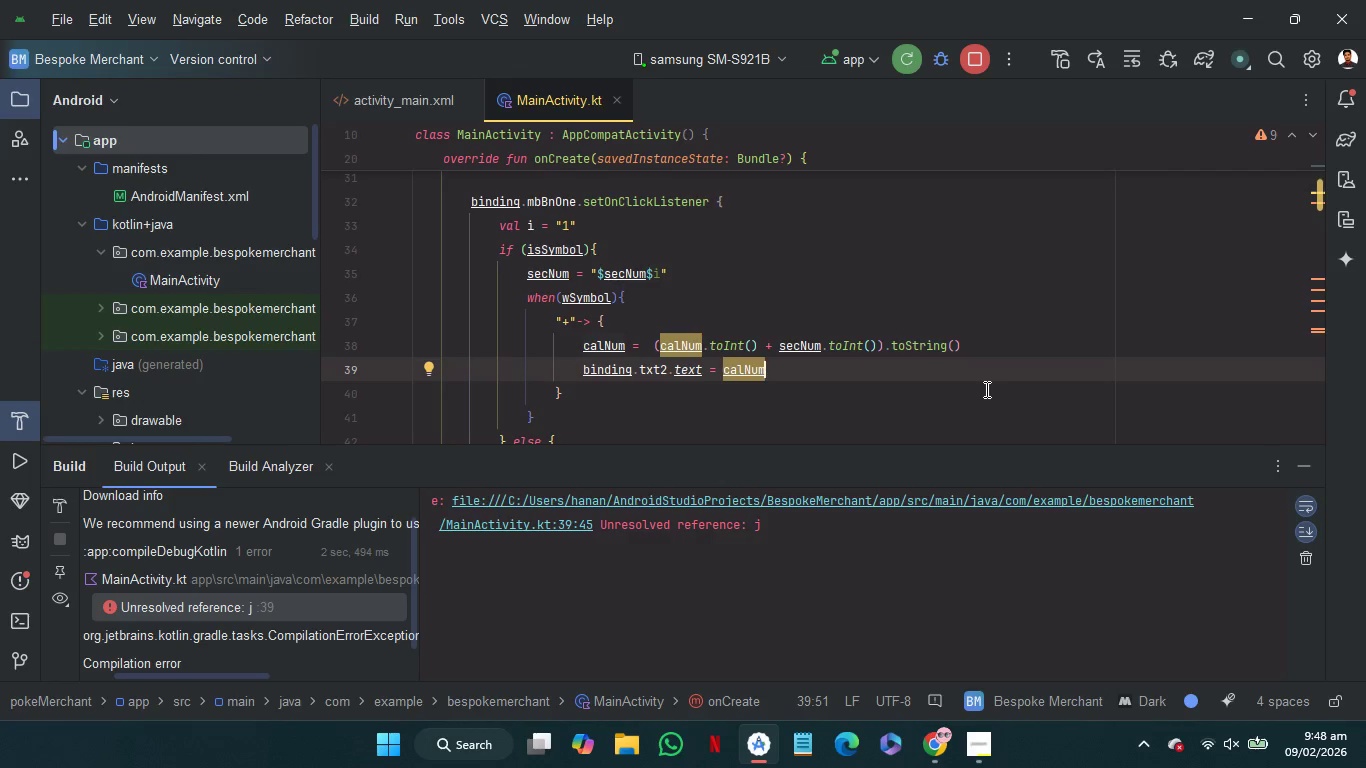 
left_click([918, 77])
 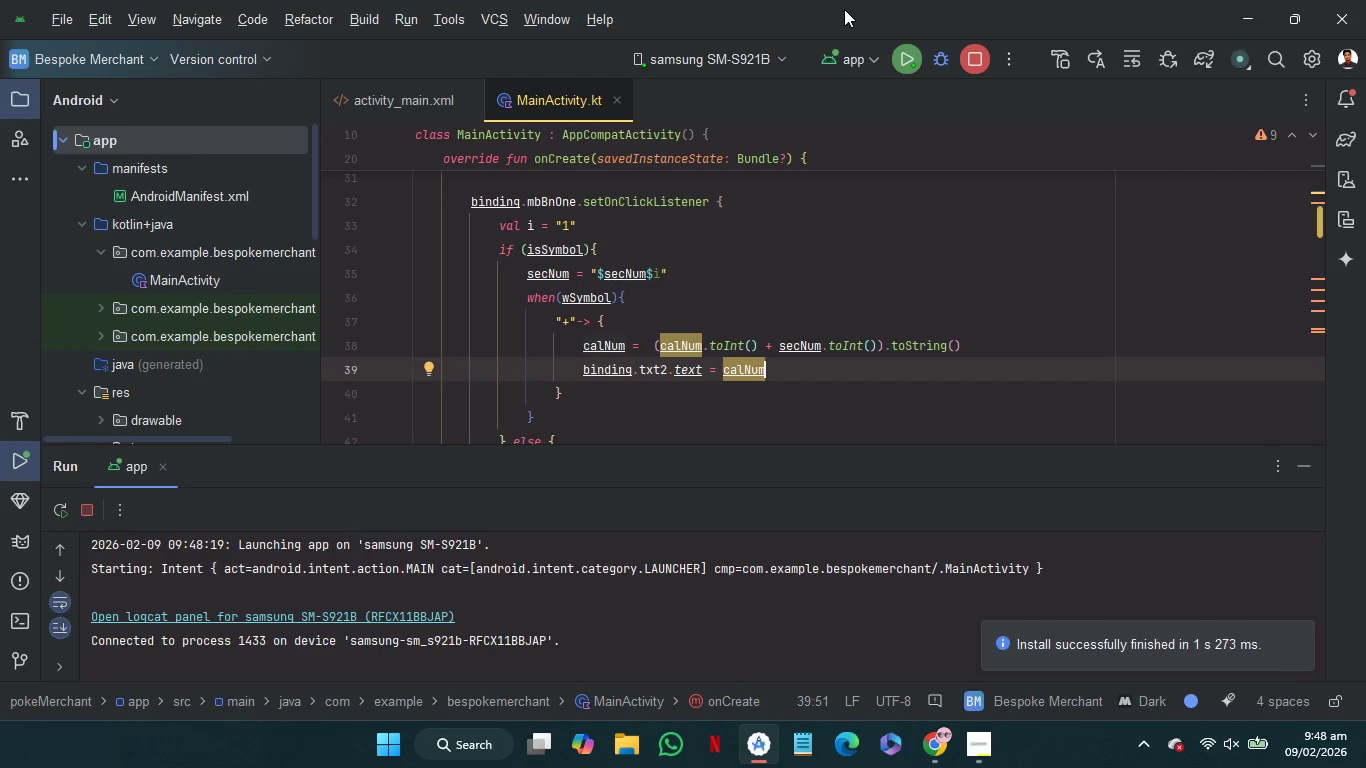 
wait(17.03)
 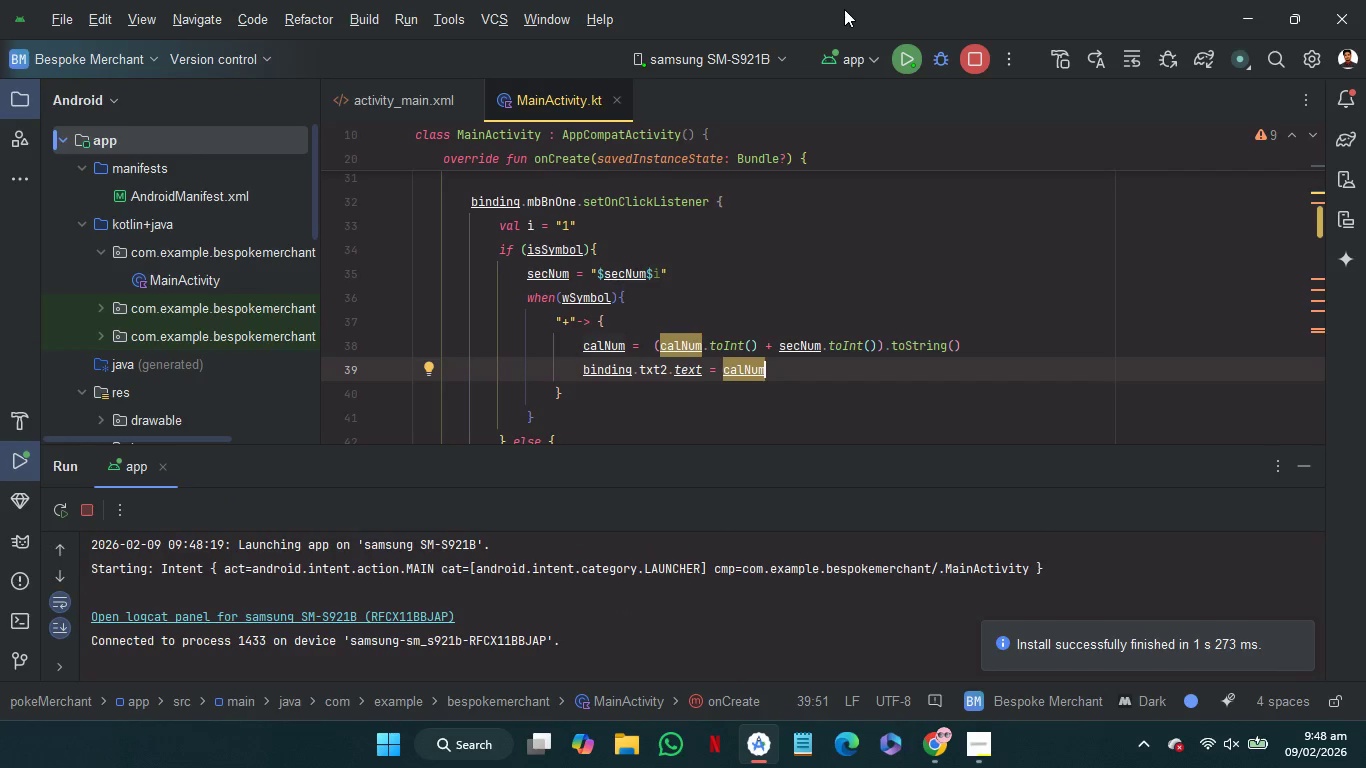 
left_click([254, 608])
 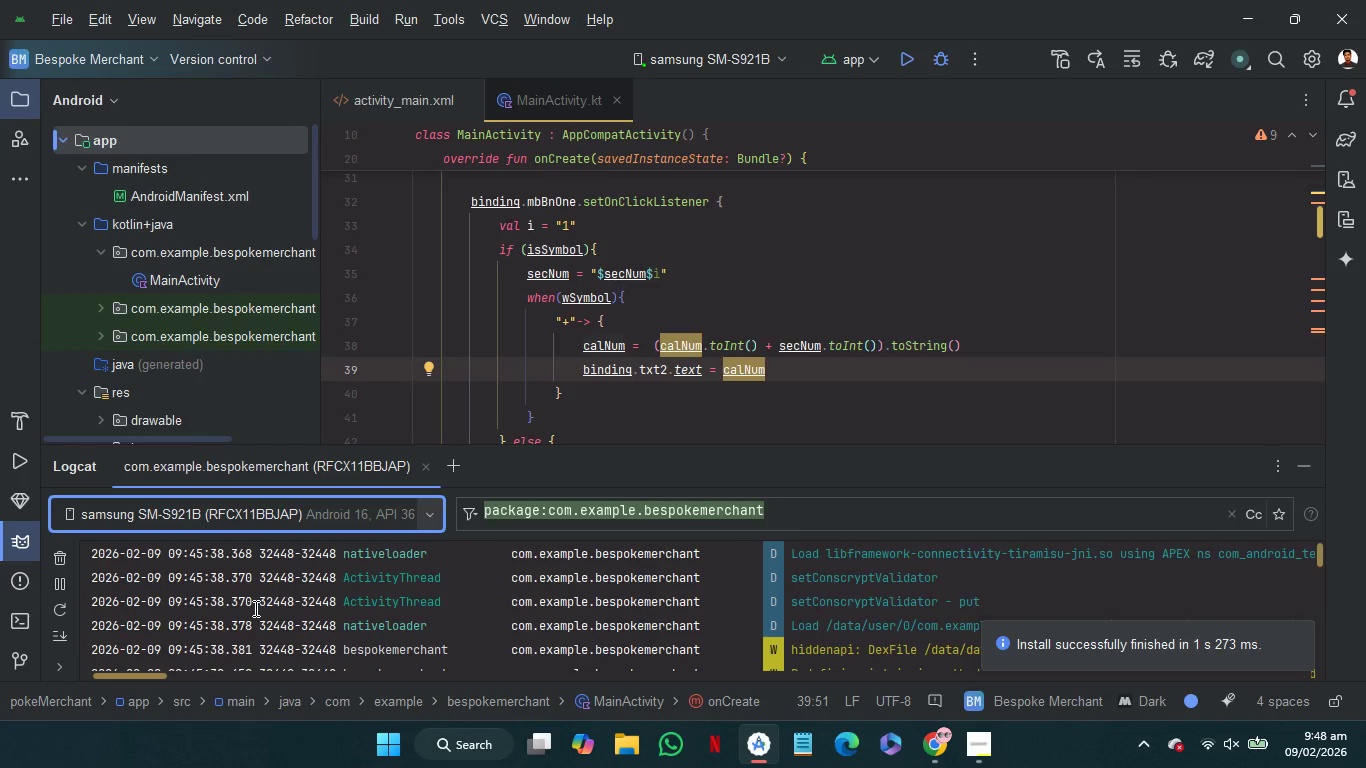 
scroll: coordinate [808, 635], scroll_direction: down, amount: 128.0
 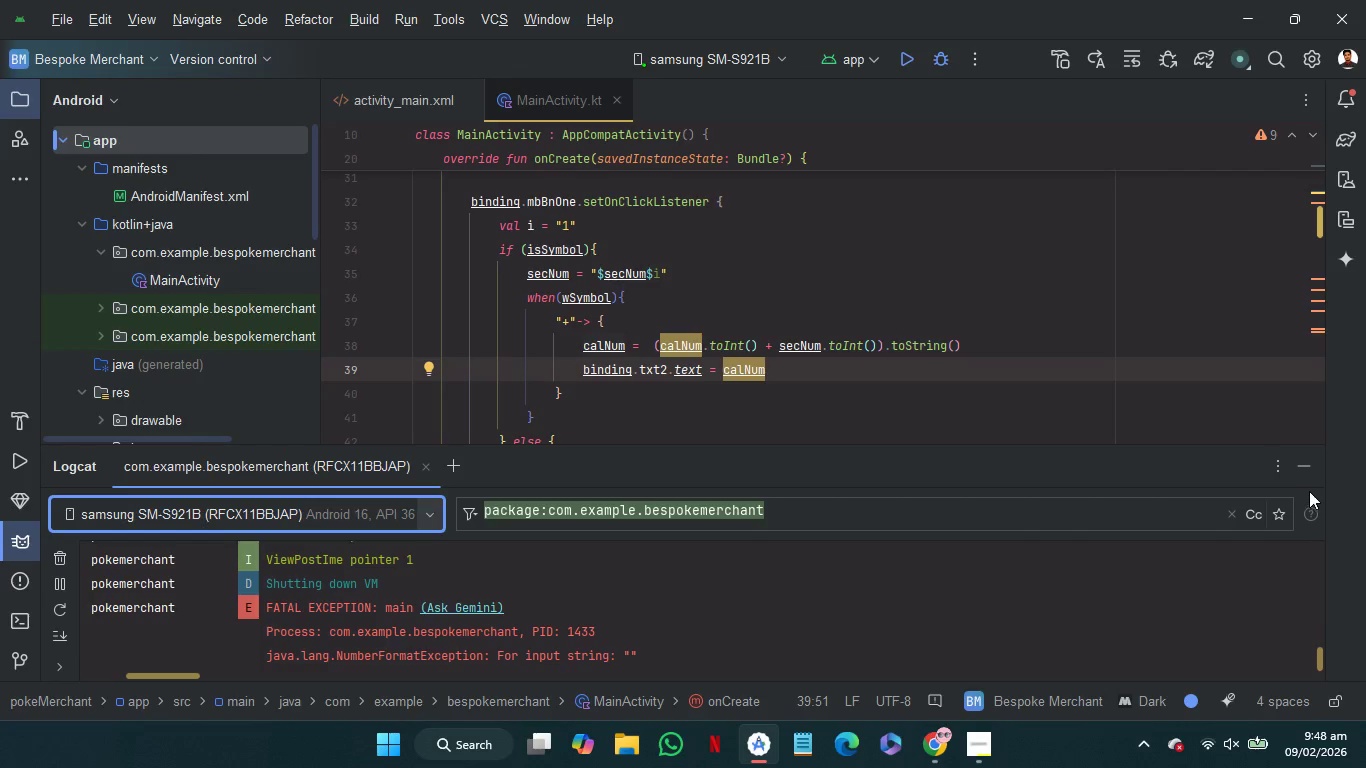 
left_click([1305, 472])
 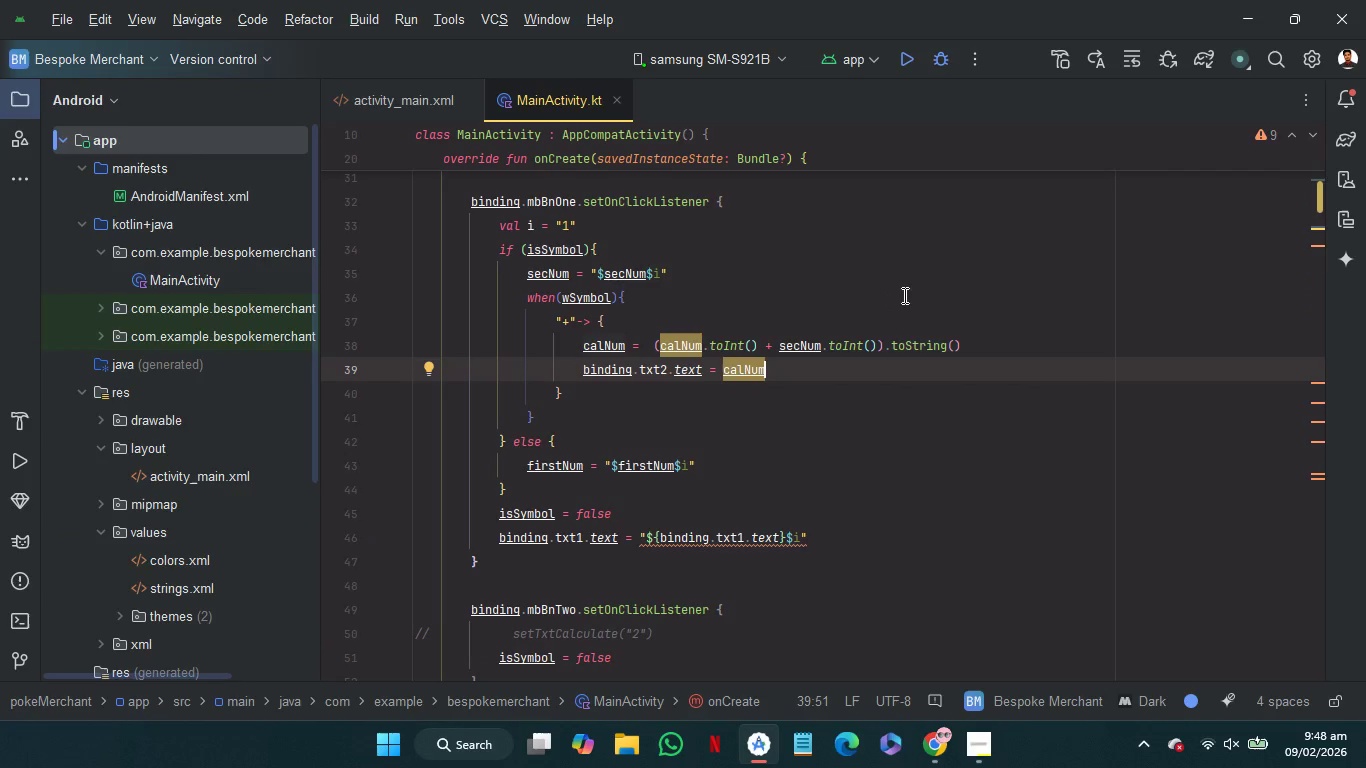 
wait(5.64)
 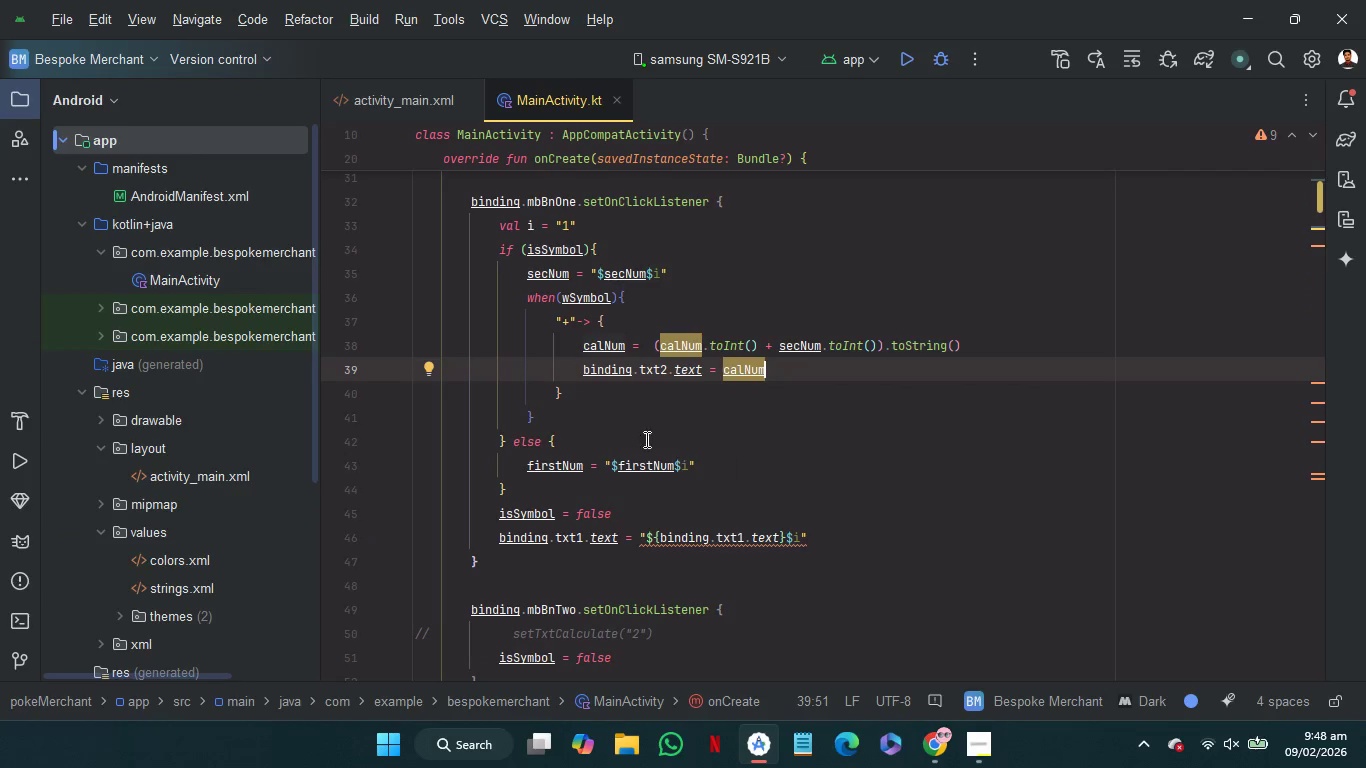 
scroll: coordinate [921, 318], scroll_direction: up, amount: 1.0
 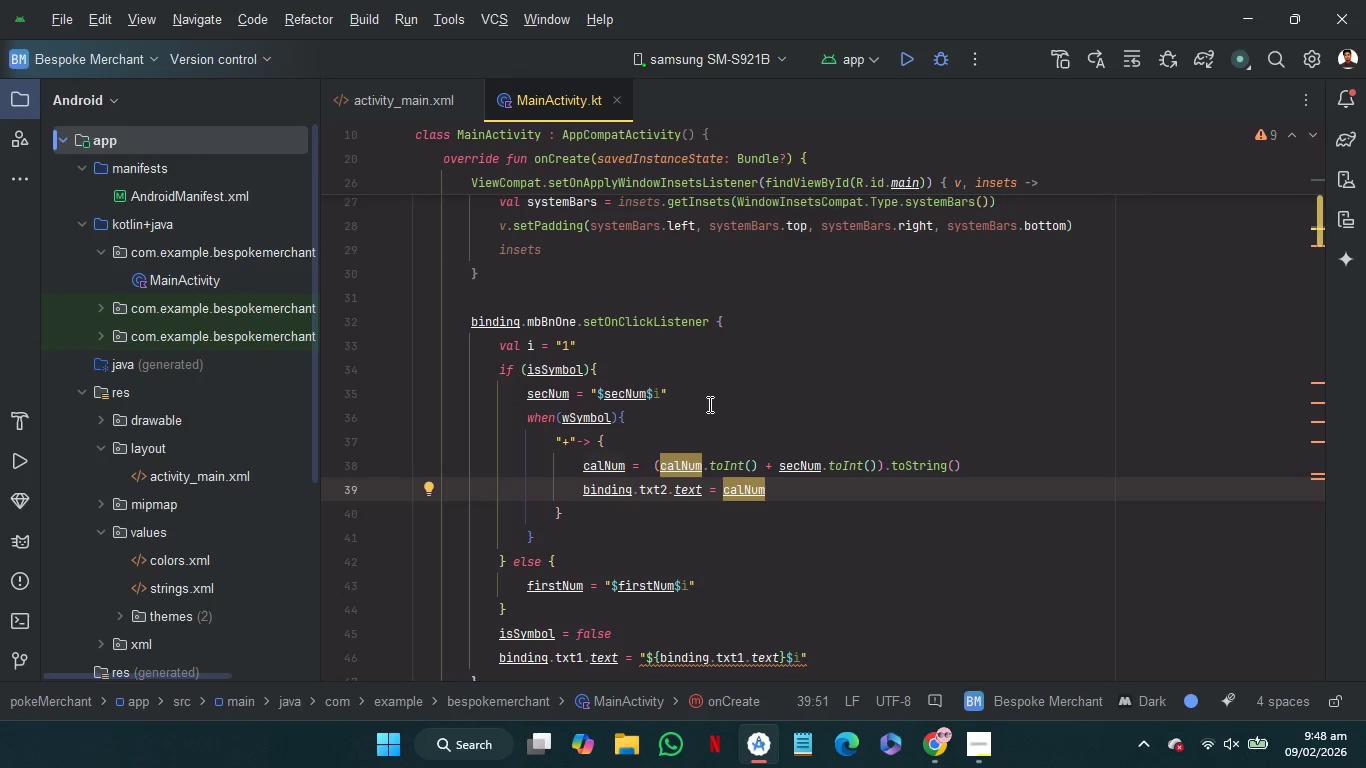 
left_click([709, 397])
 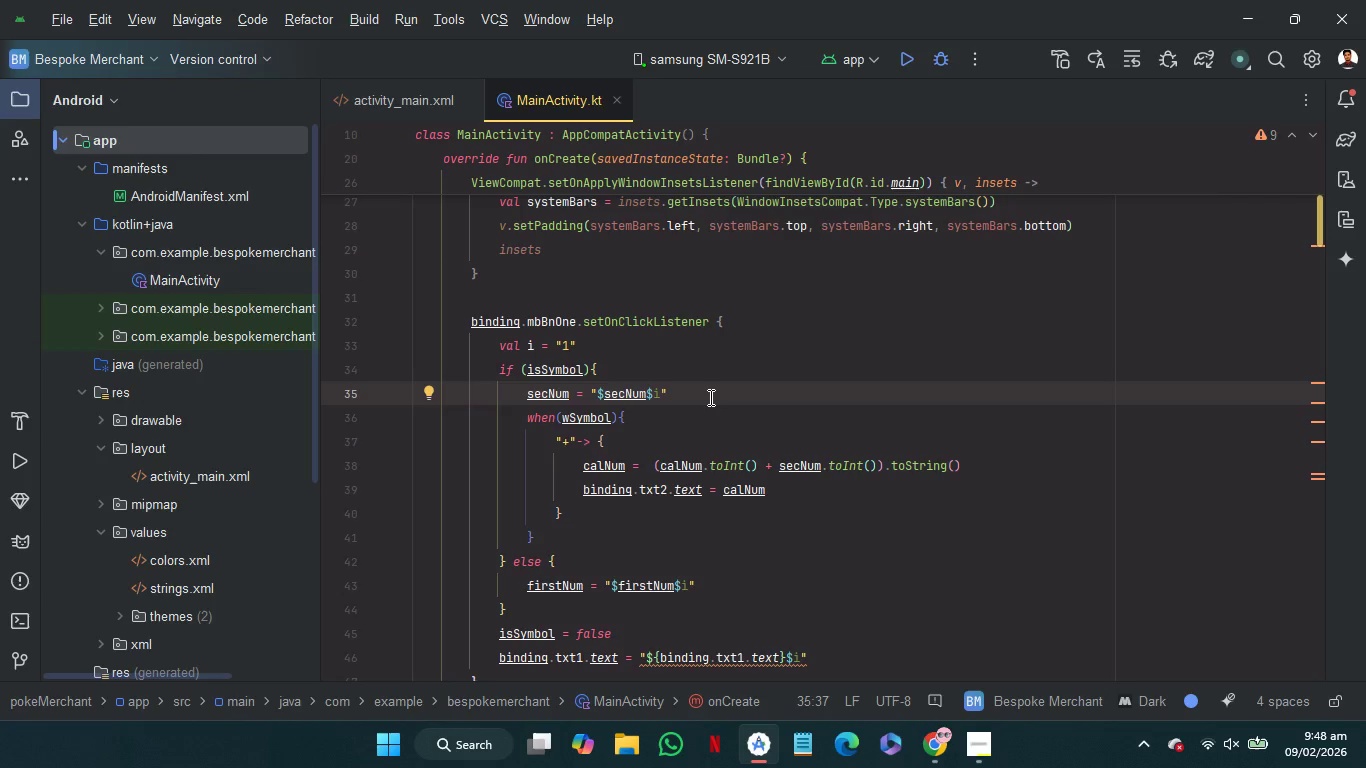 
wait(15.05)
 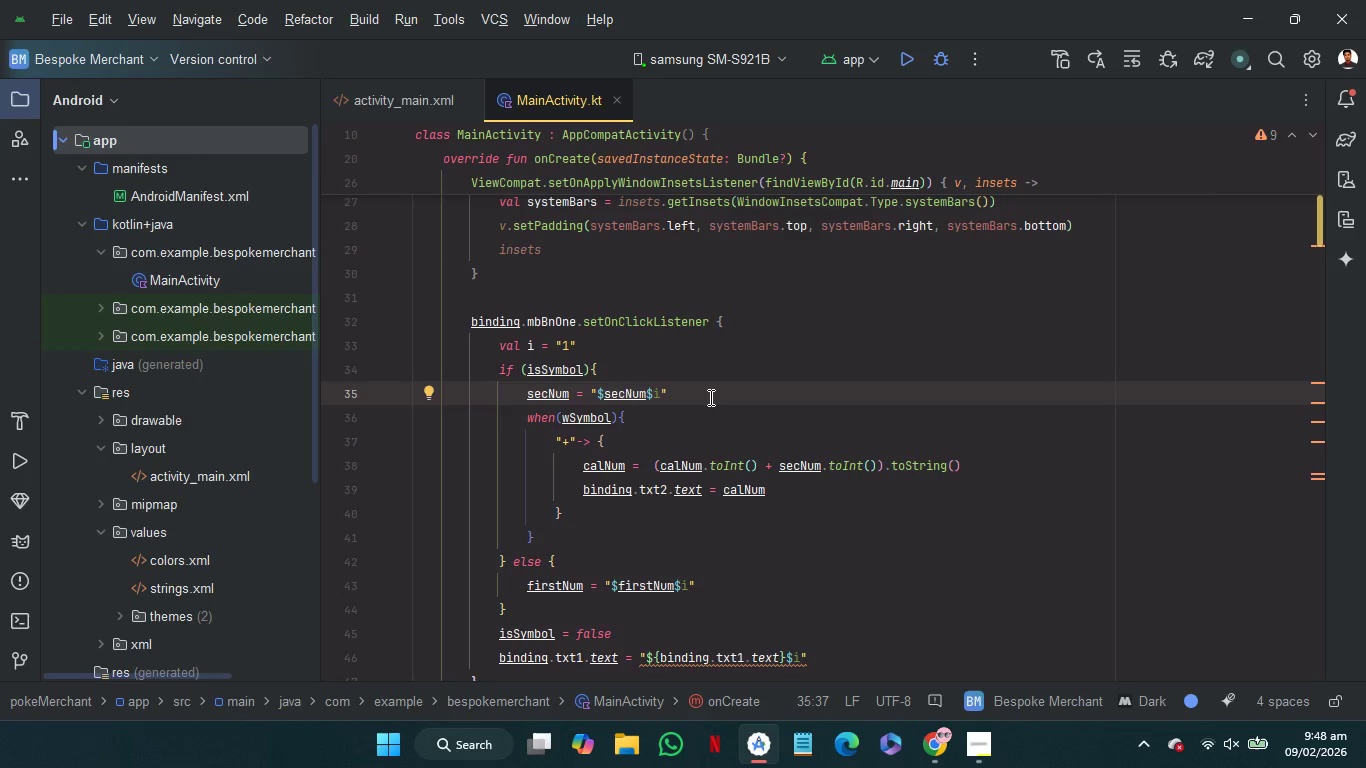 
left_click([663, 441])
 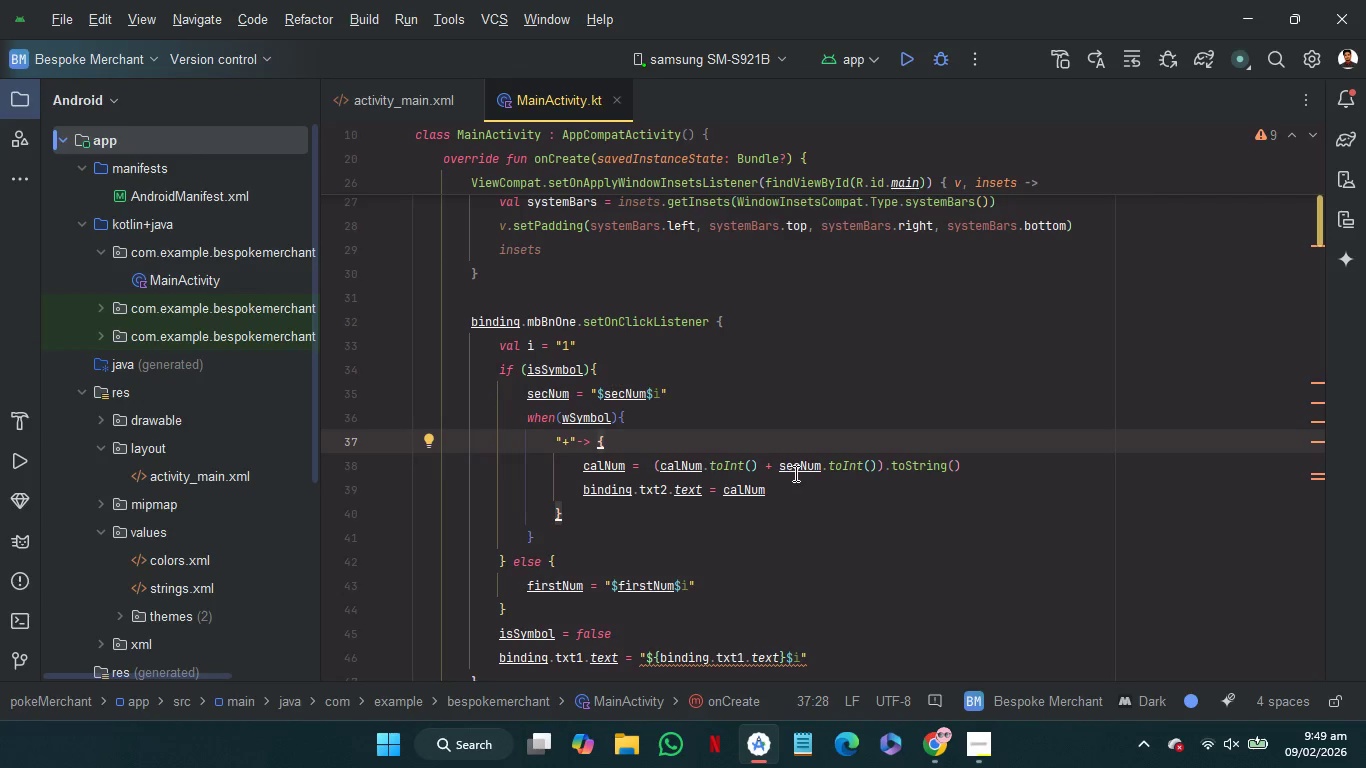 
left_click([797, 471])
 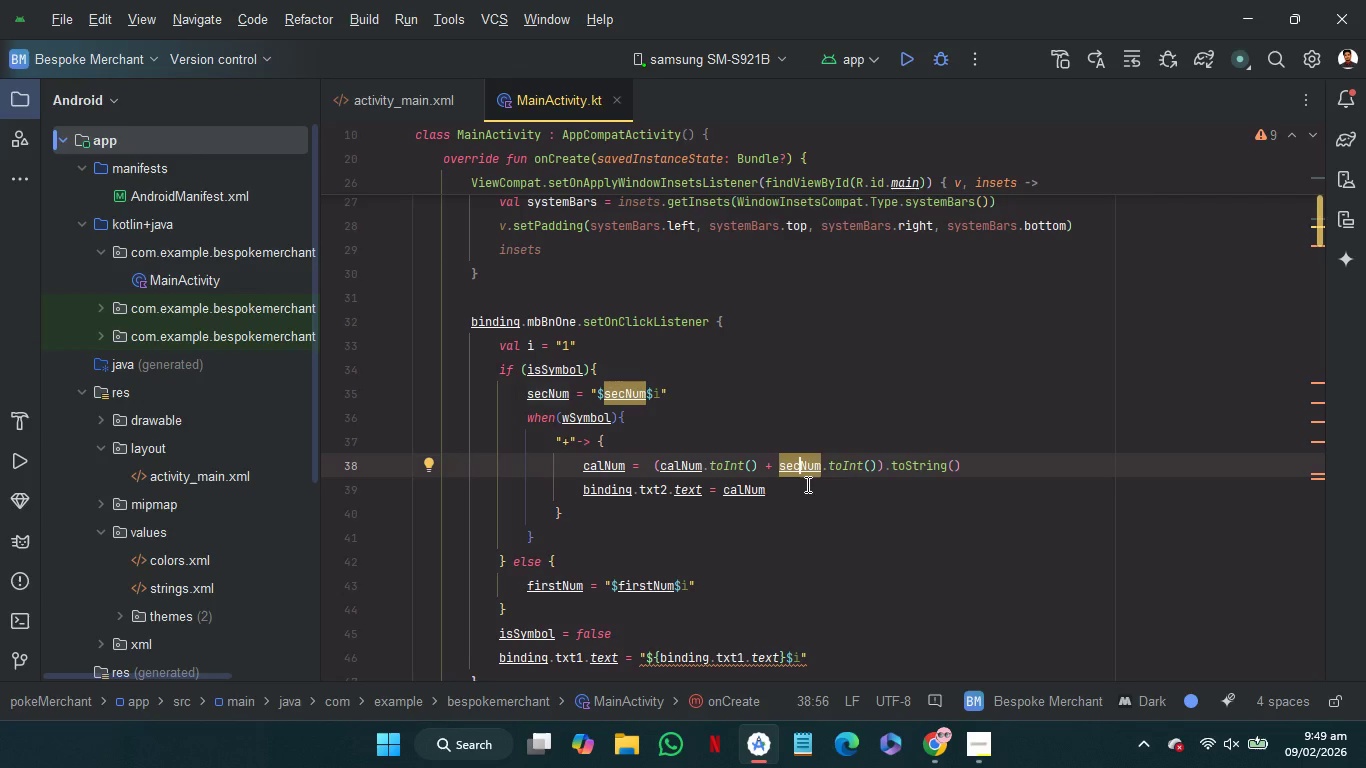 
wait(23.61)
 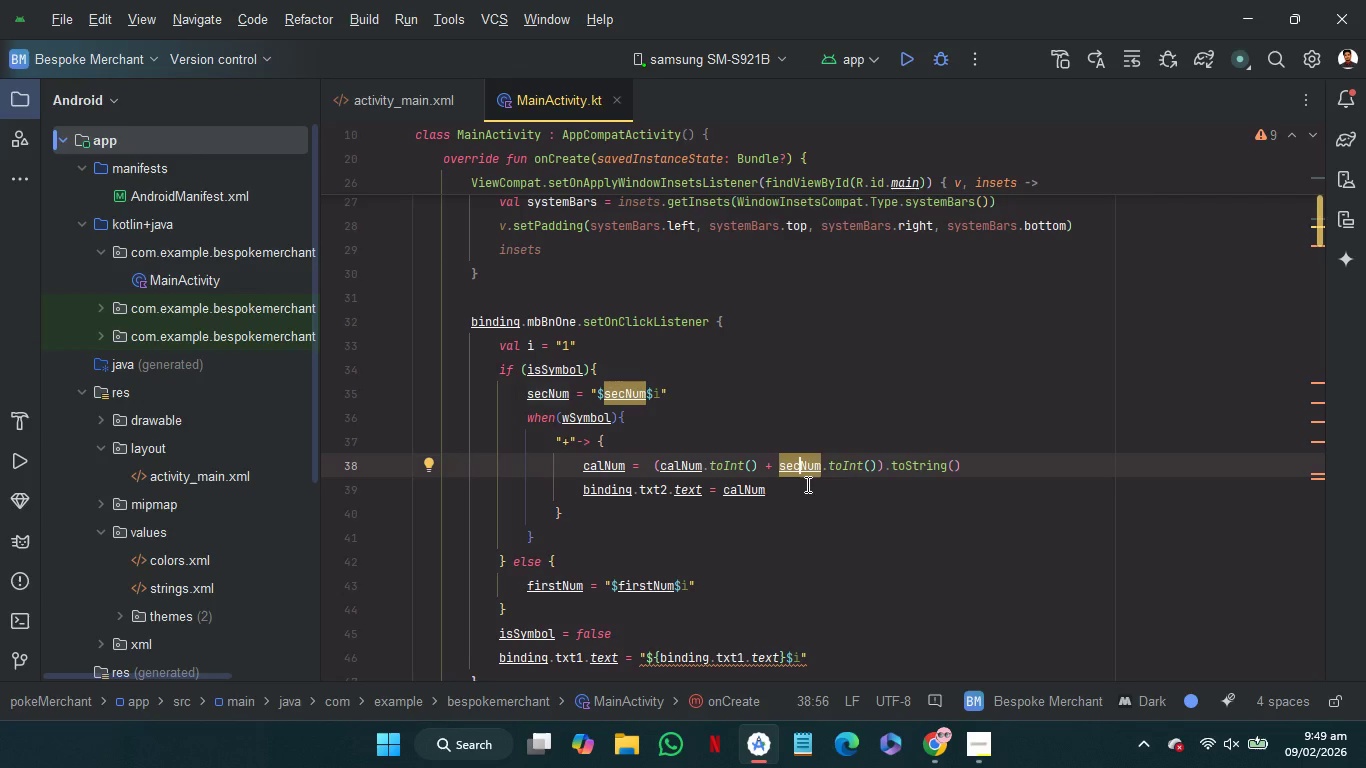 
left_click([752, 330])
 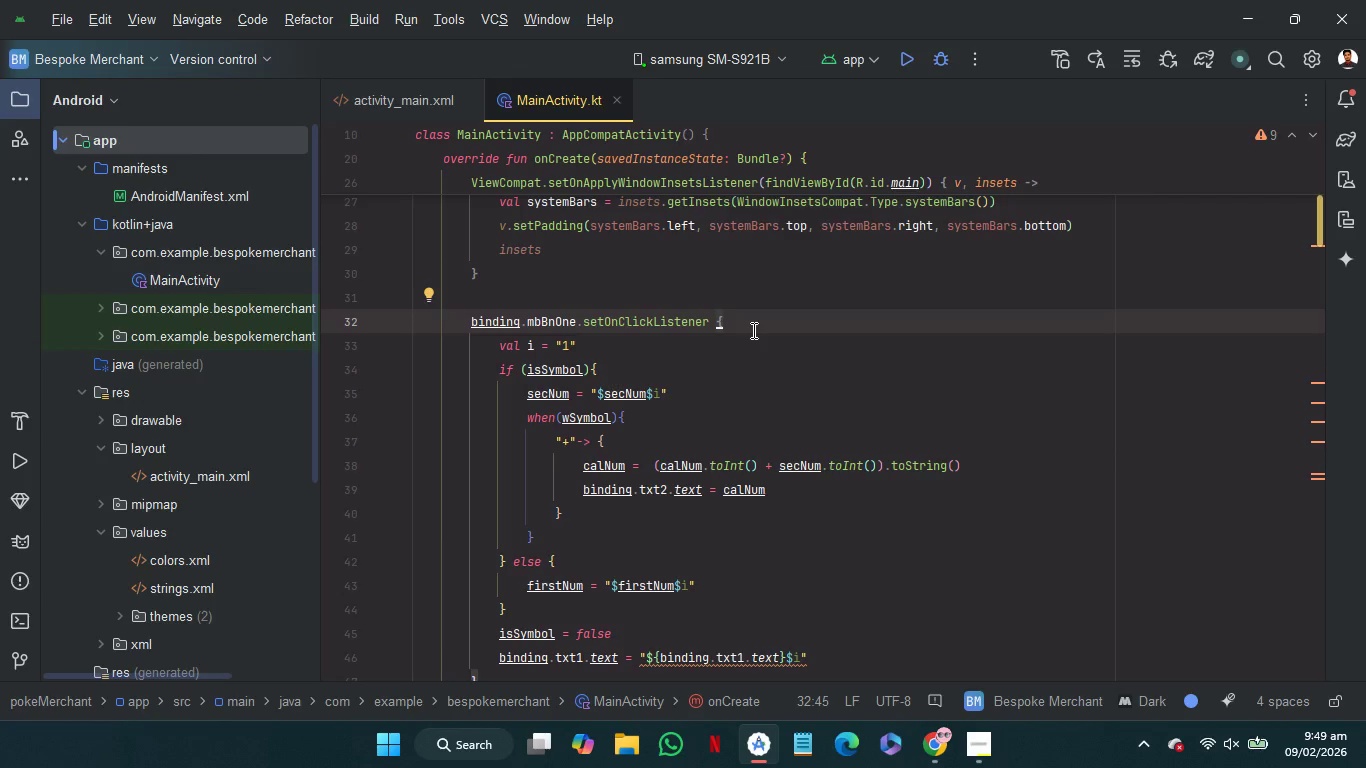 
key(ArrowDown)
 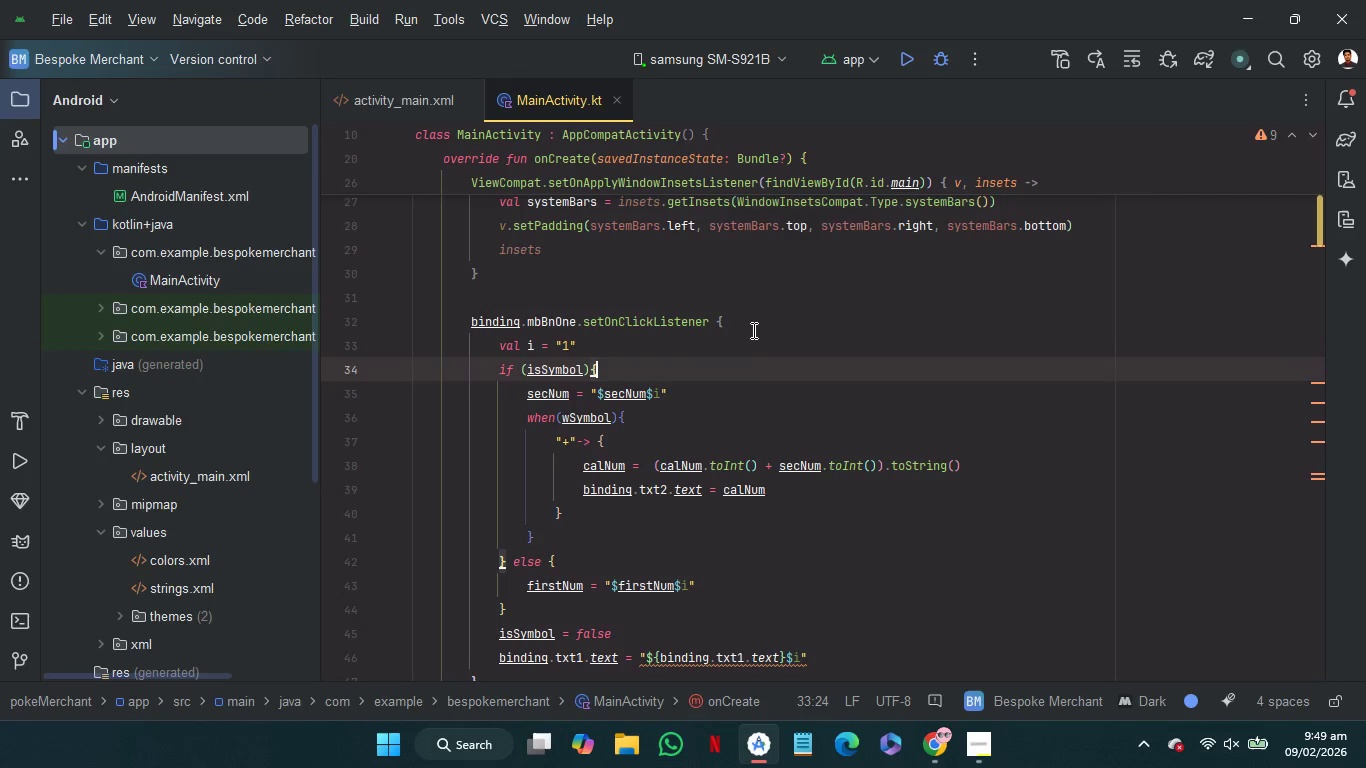 
key(ArrowDown)
 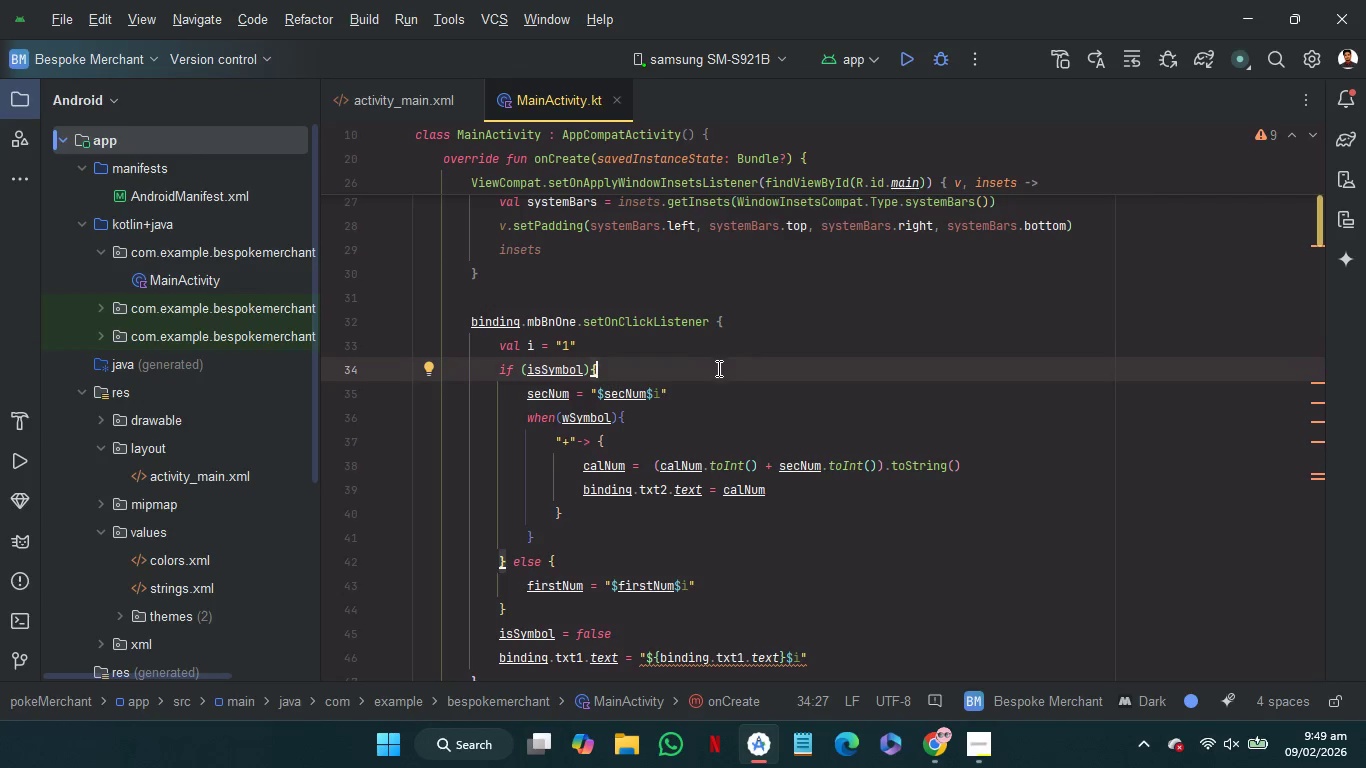 
left_click([712, 394])
 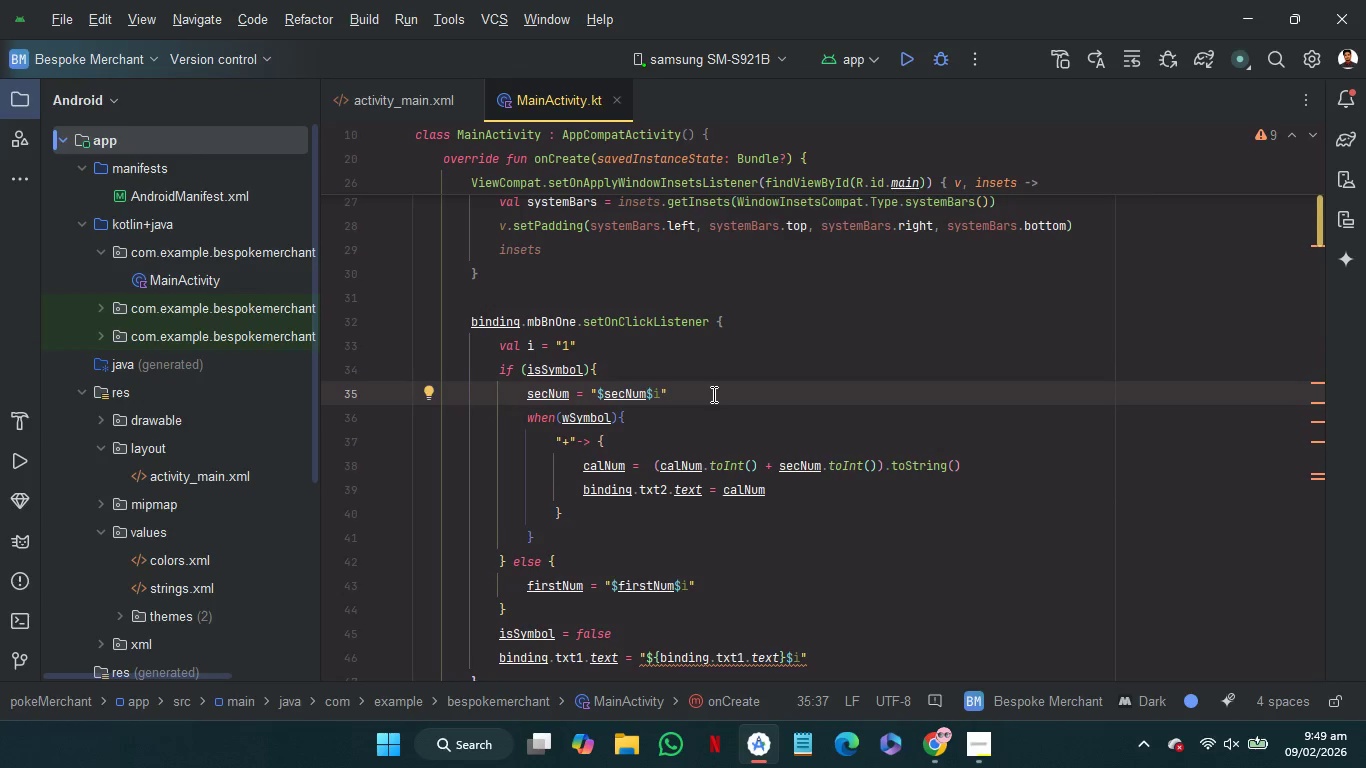 
key(Enter)
 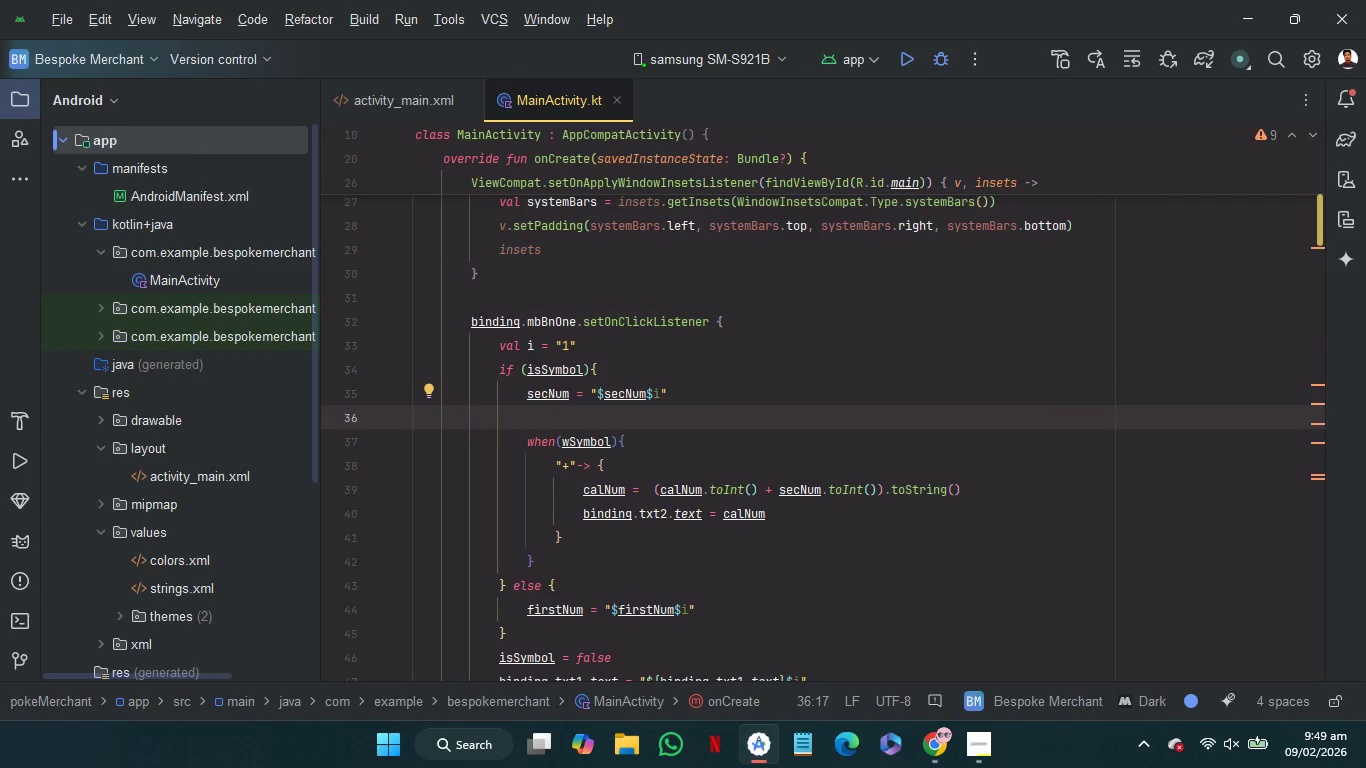 
type(lo)
 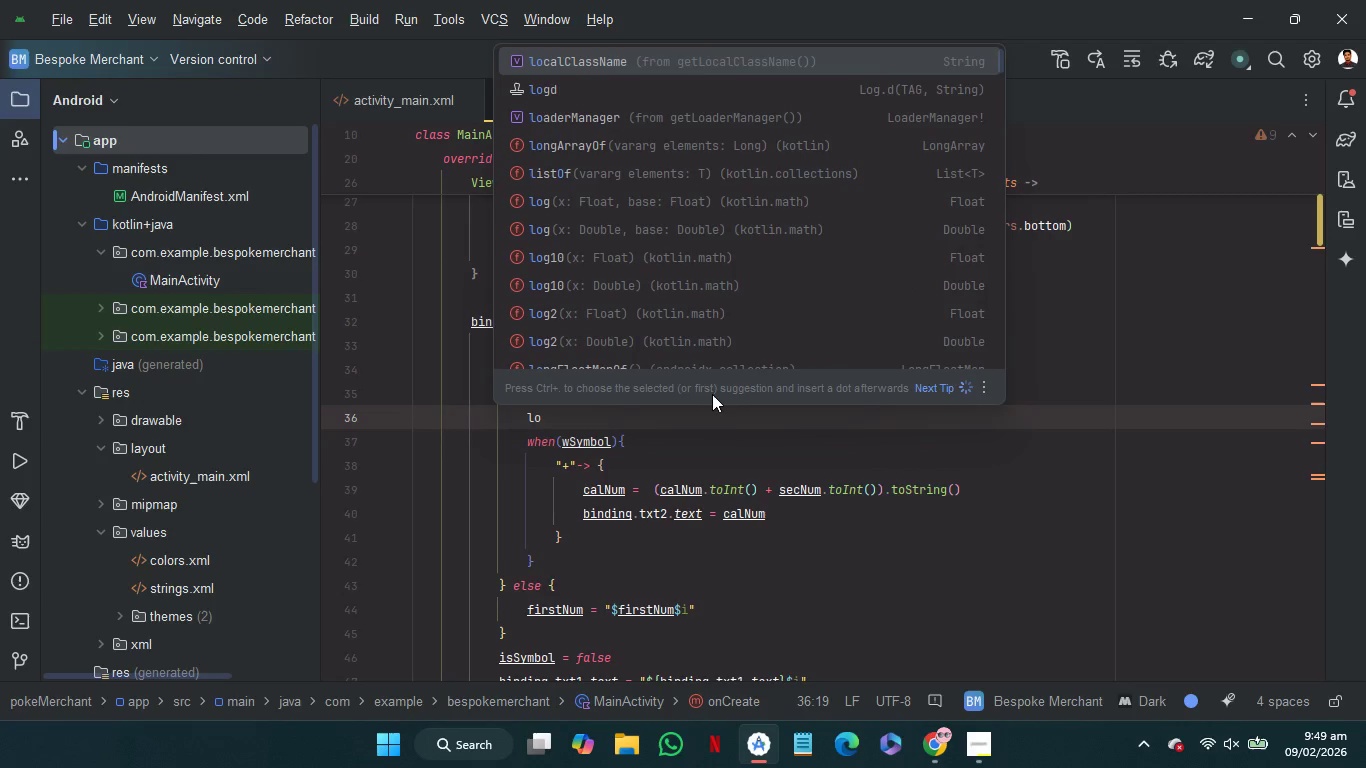 
key(ArrowDown)
 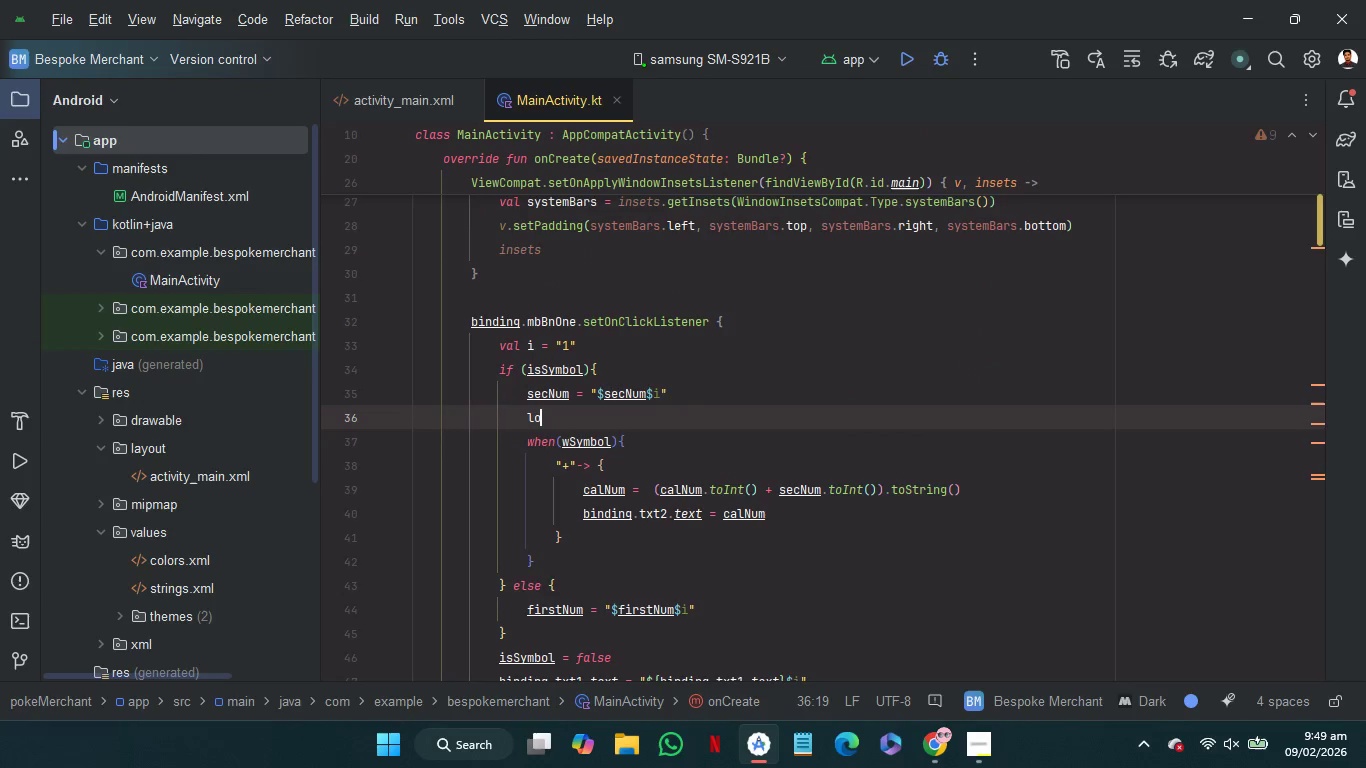 
key(Enter)
 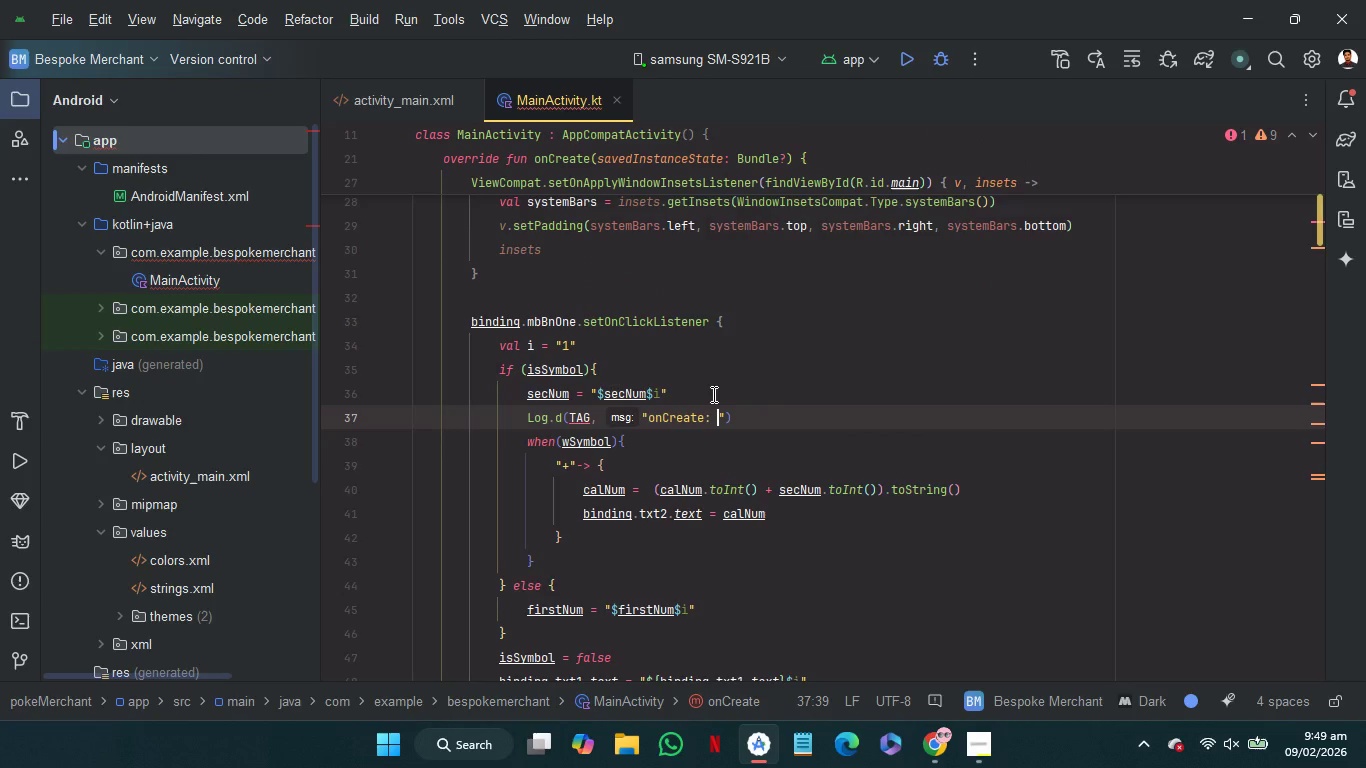 
type($s)
 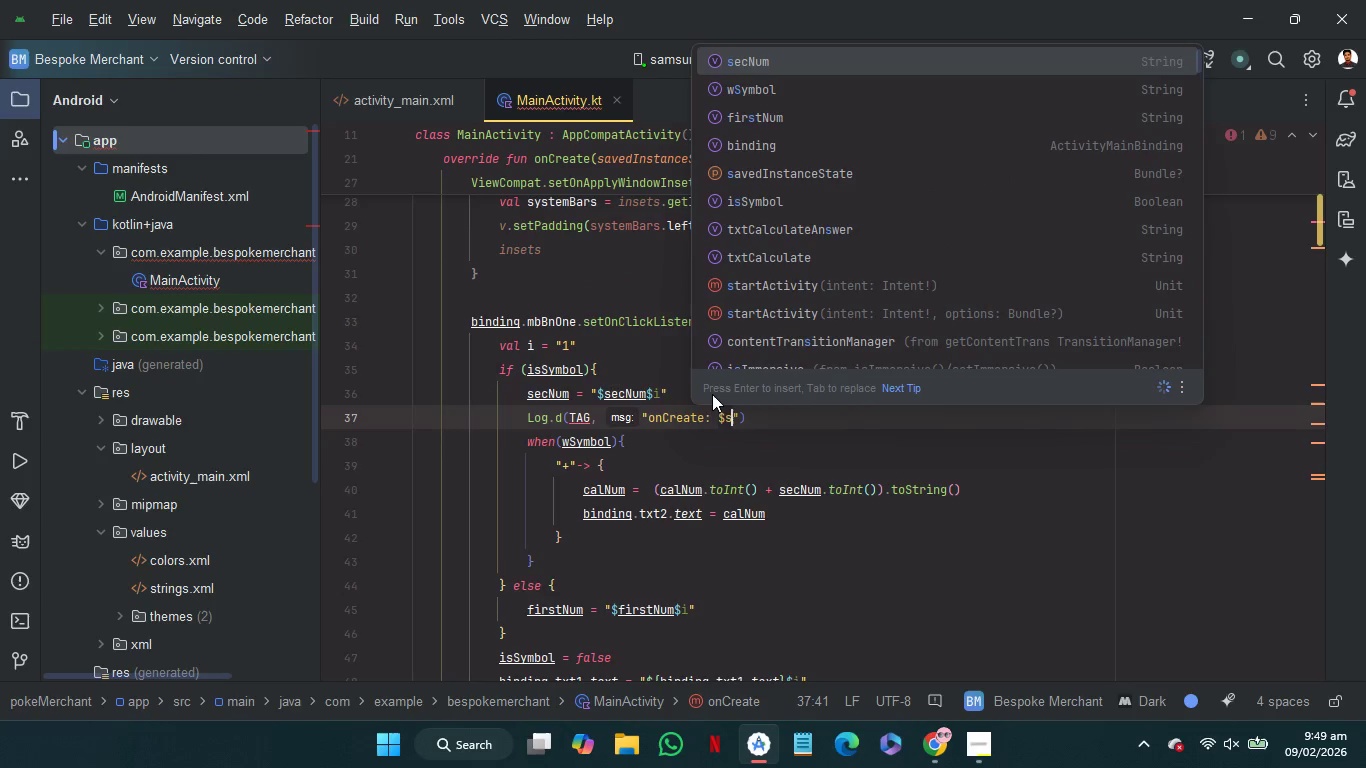 
key(Enter)
 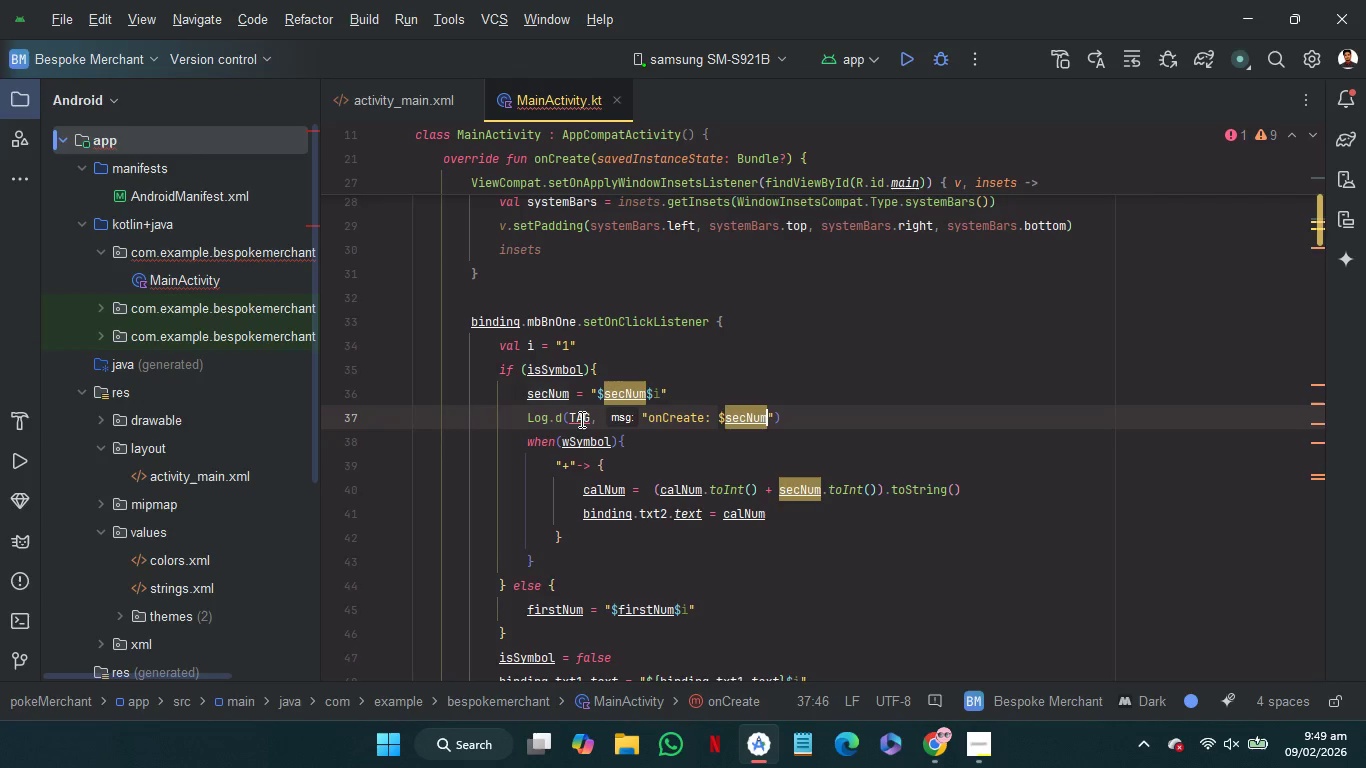 
double_click([580, 419])
 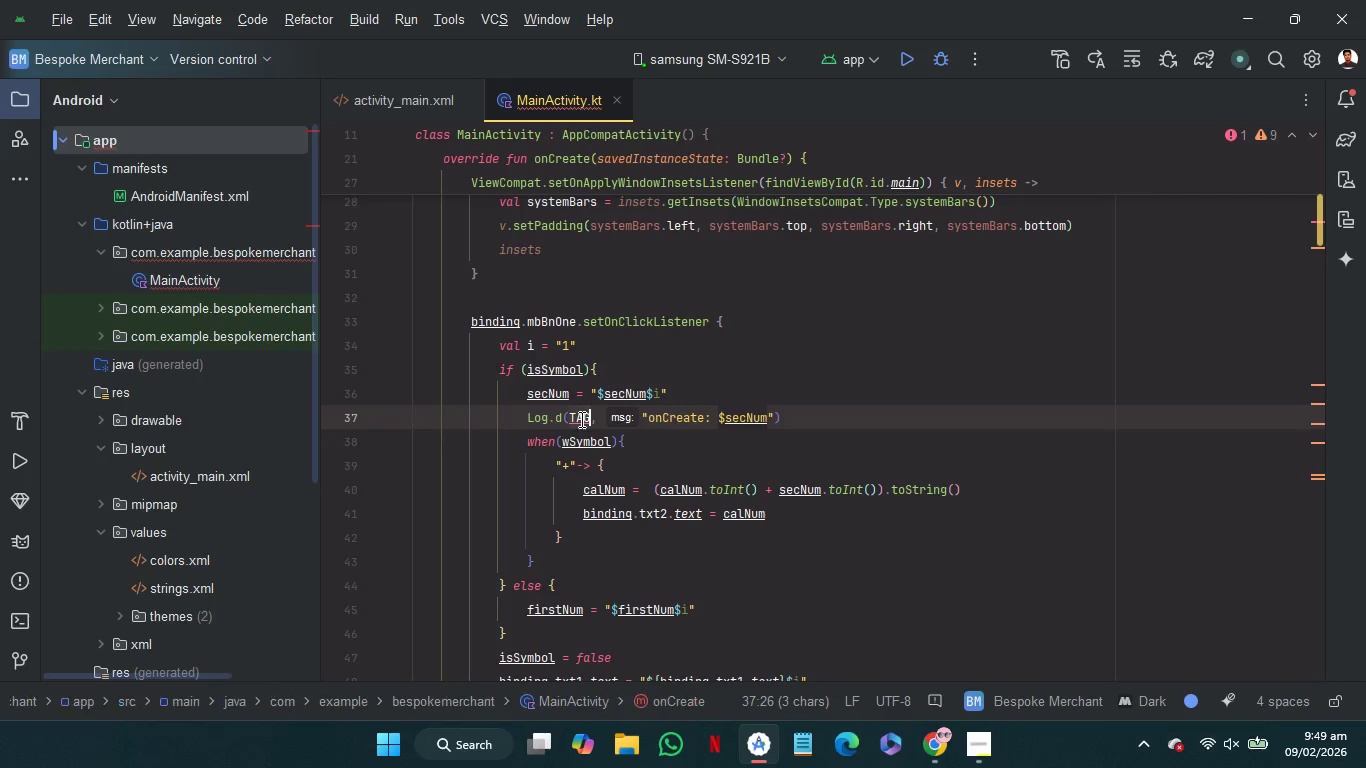 
key(Backspace)
type("appFlow)
 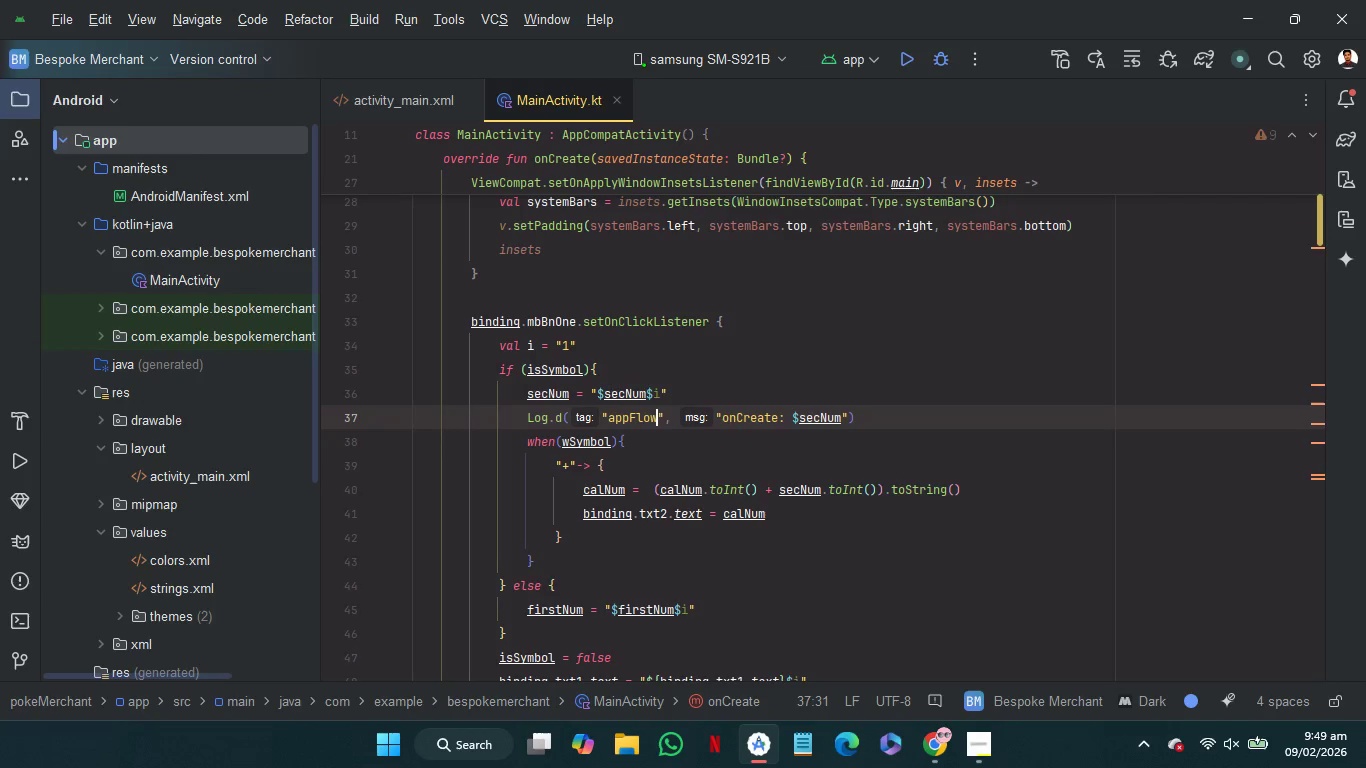 
scroll: coordinate [863, 547], scroll_direction: none, amount: 0.0
 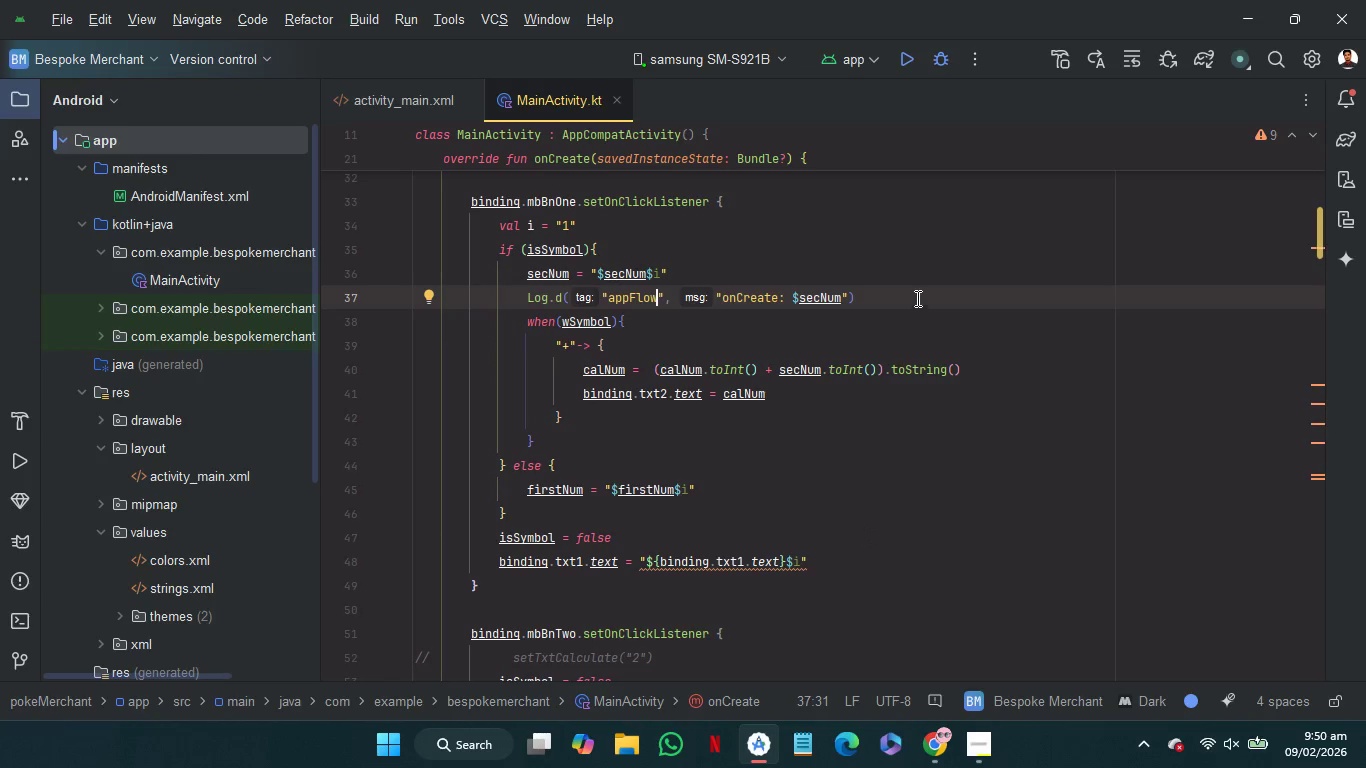 
left_click_drag(start_coordinate=[910, 294], to_coordinate=[900, 272])
 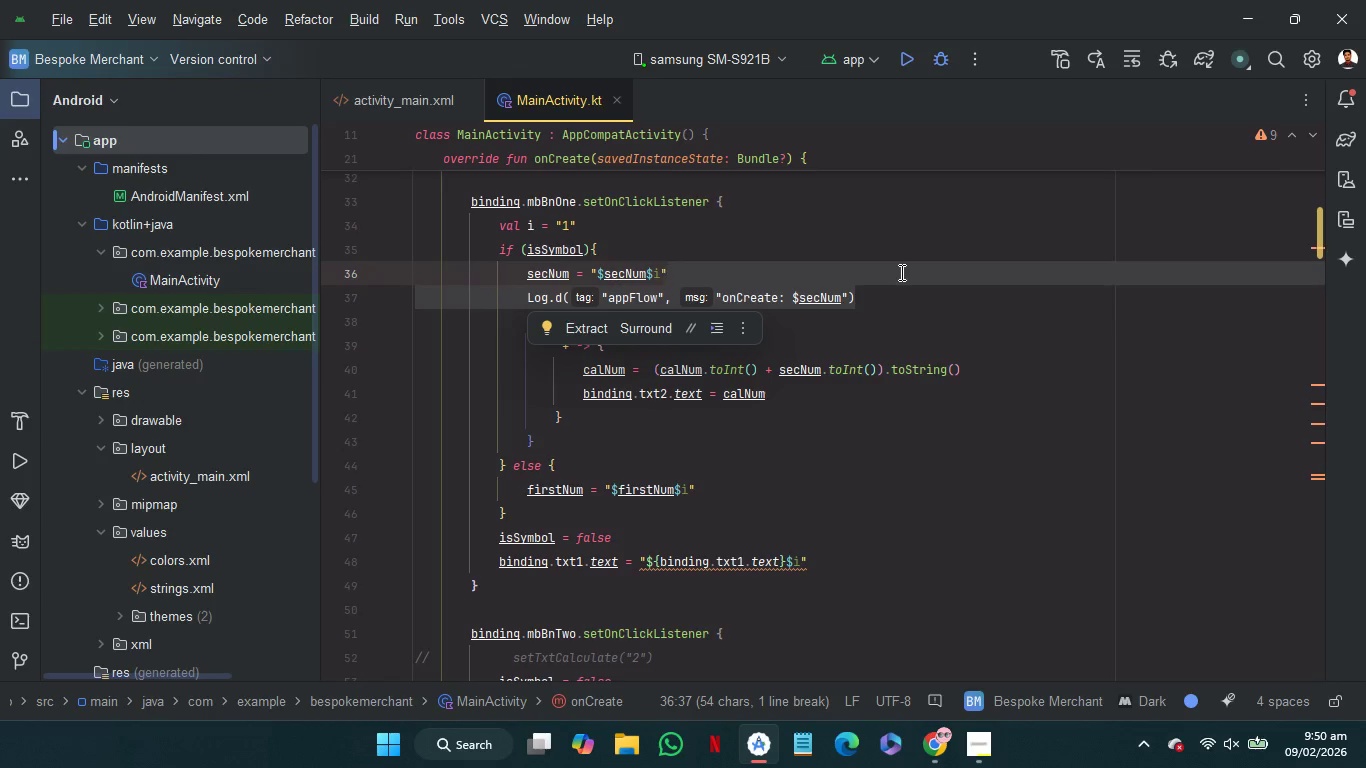 
key(Control+C)
 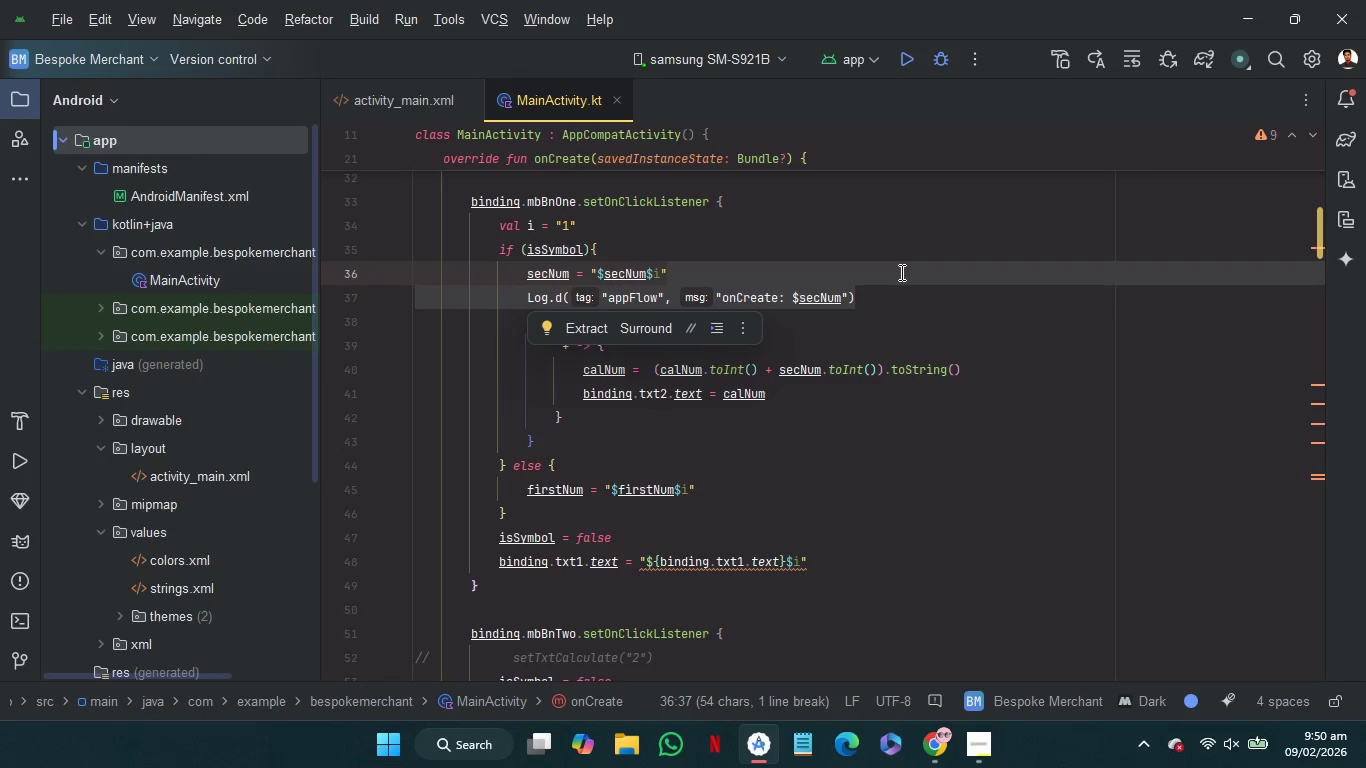 
key(Control+C)
 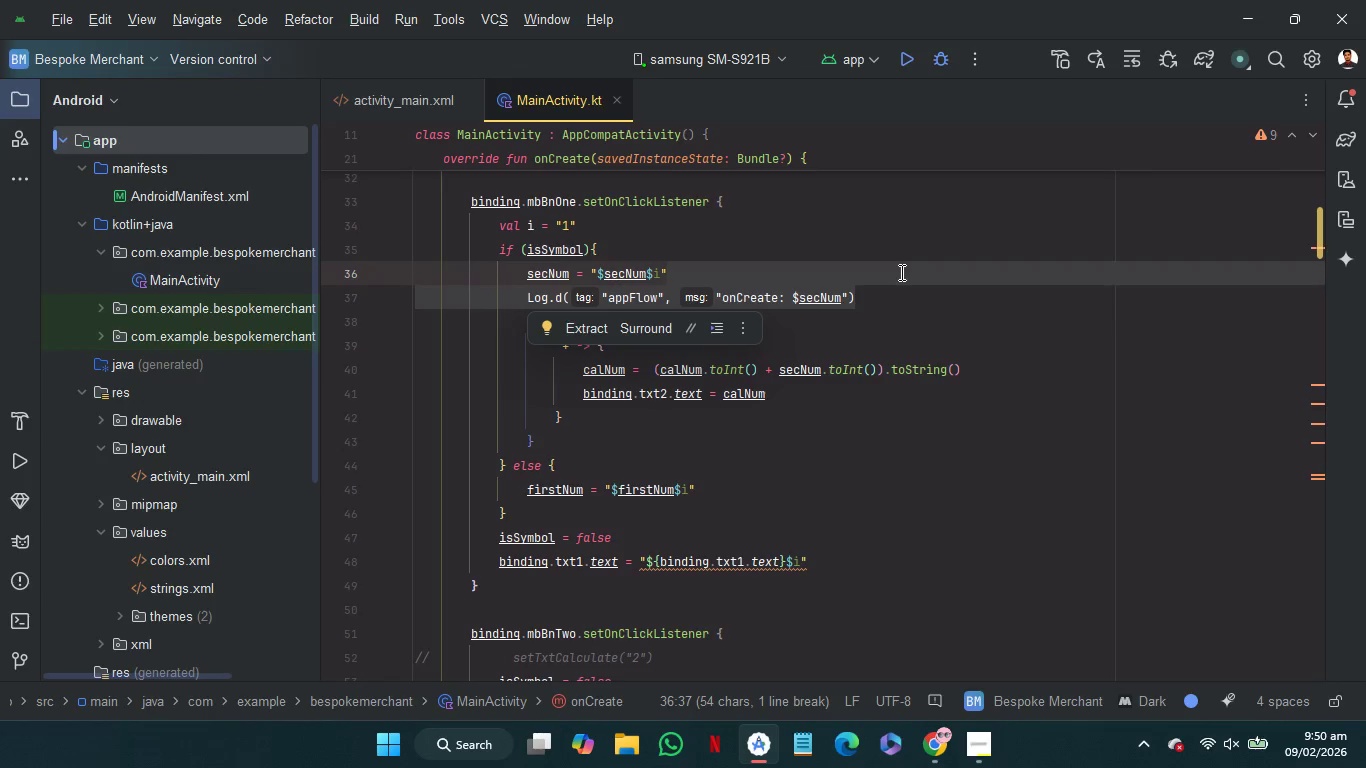 
key(Control+C)
 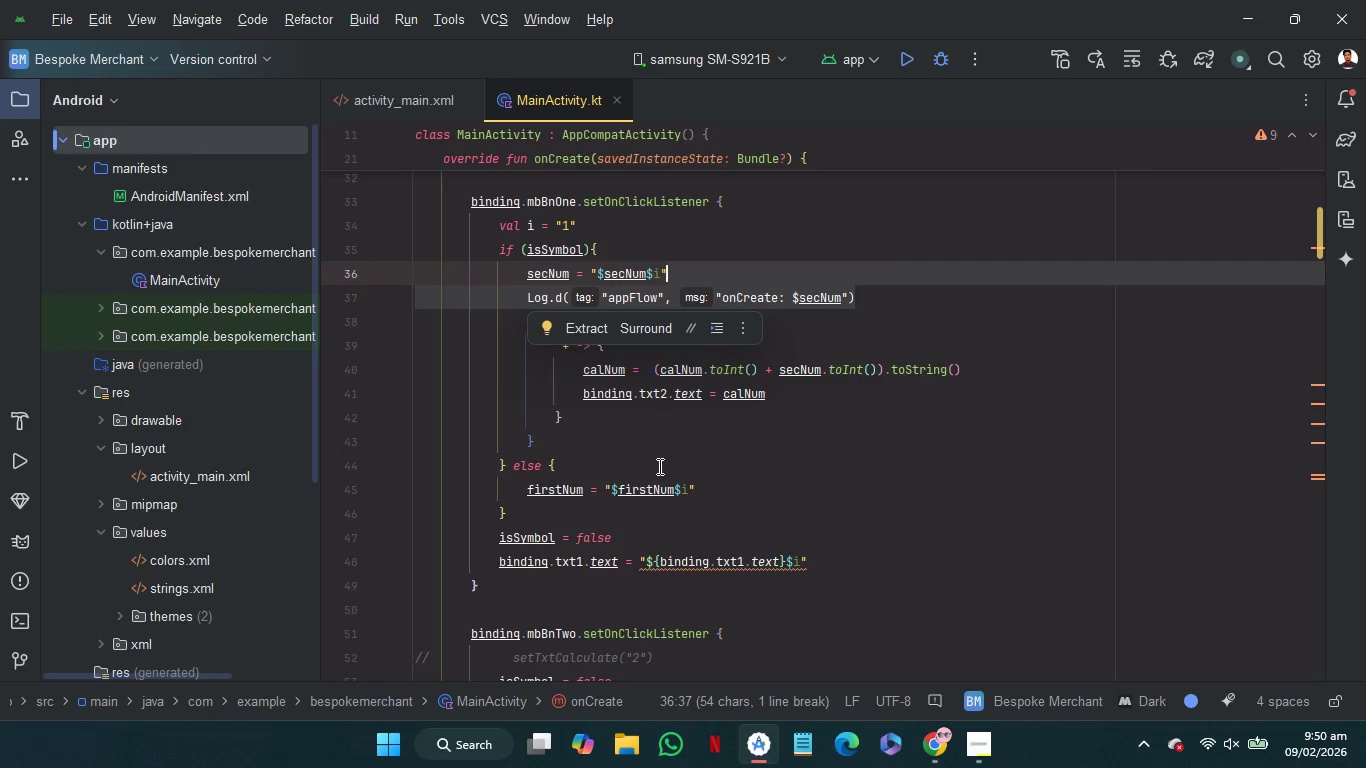 
left_click([658, 466])
 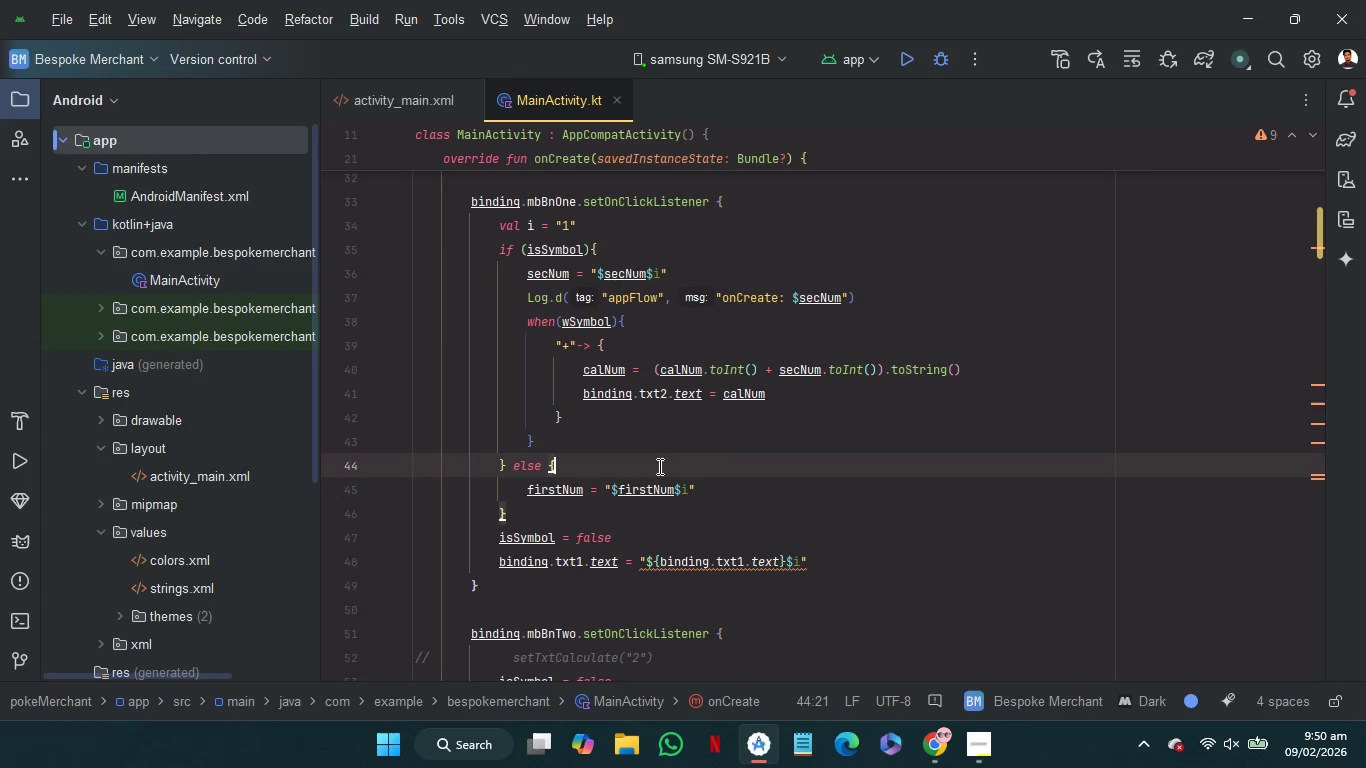 
key(Control+V)
 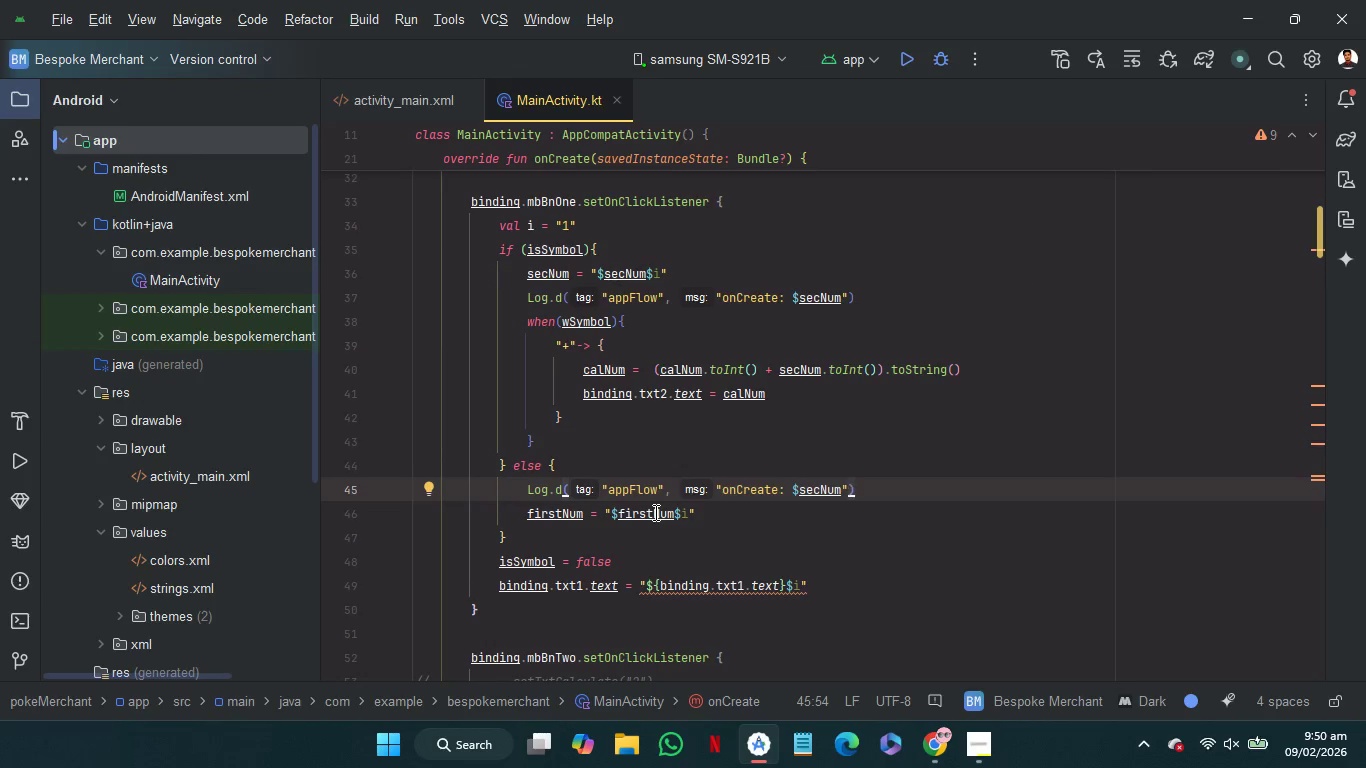 
double_click([654, 512])
 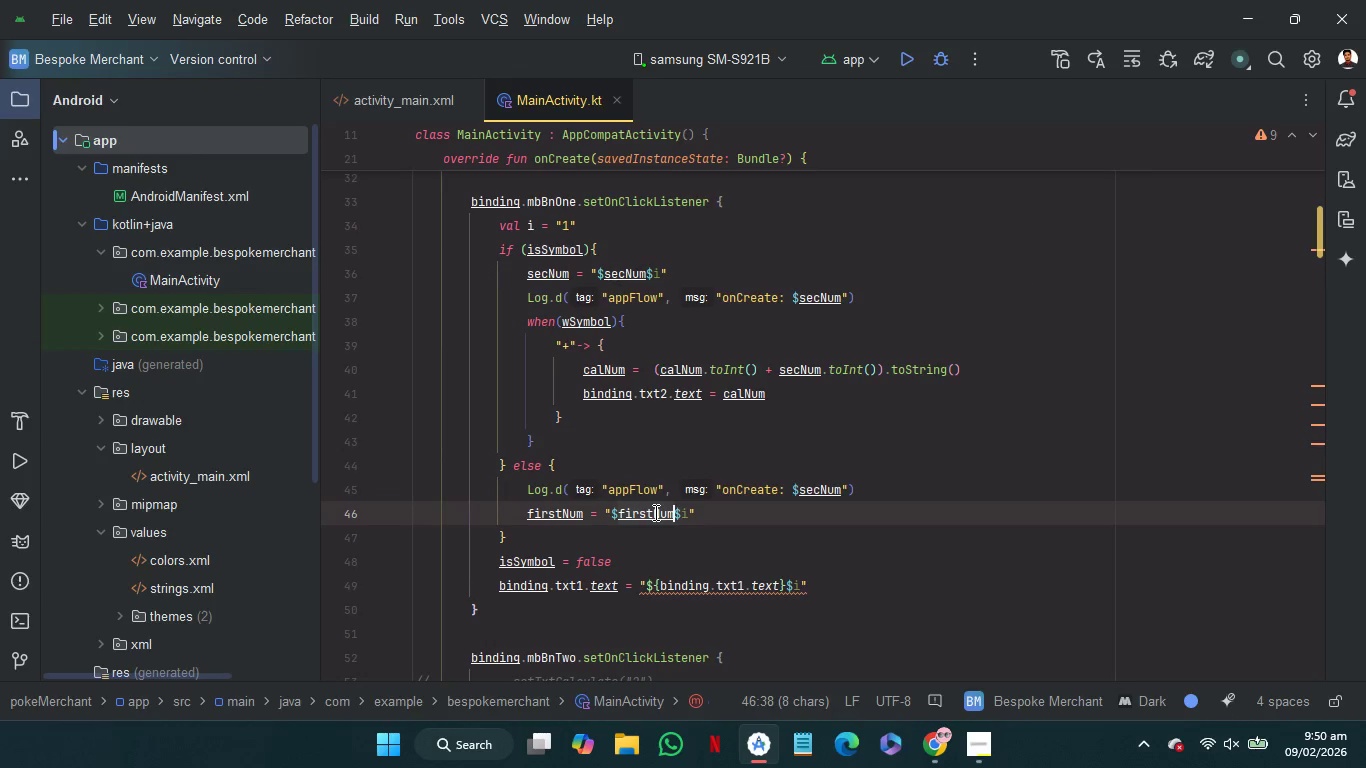 
key(Control+C)
 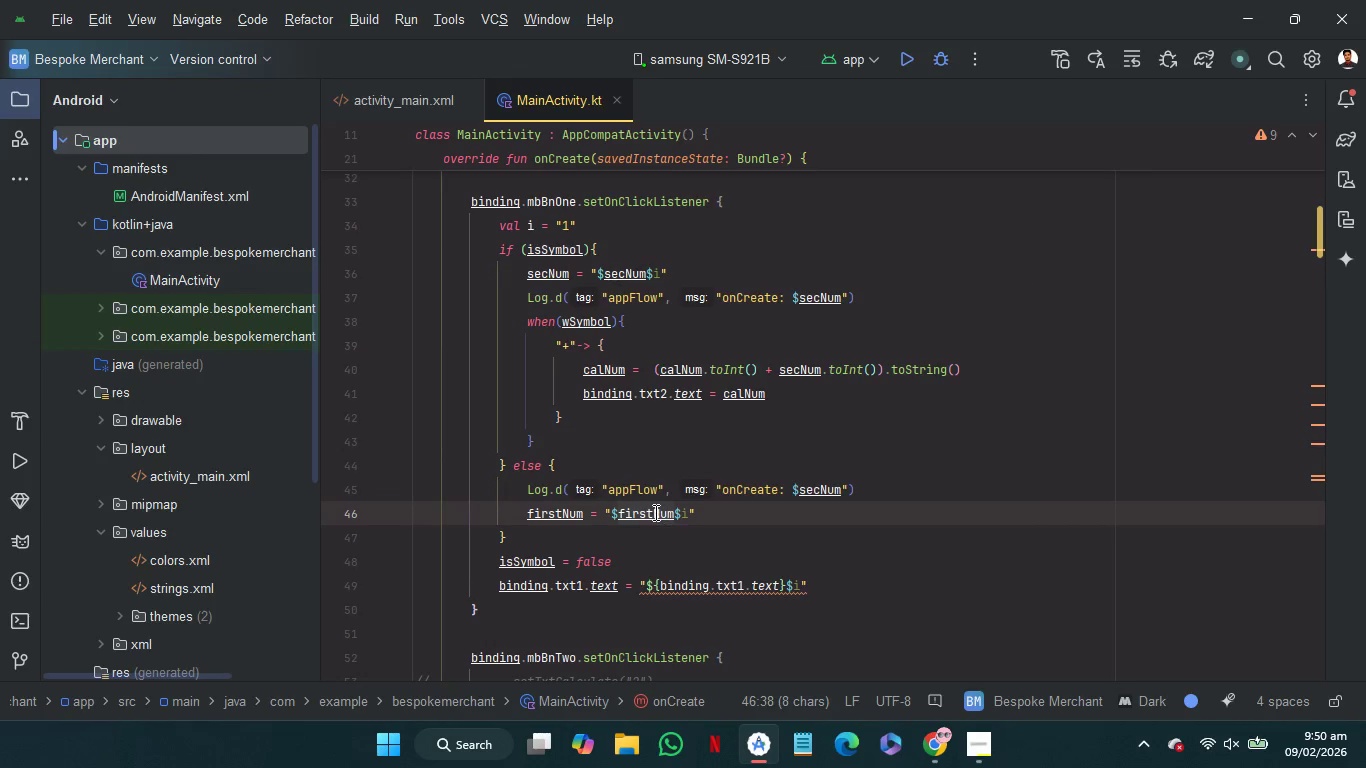 
key(Control+C)
 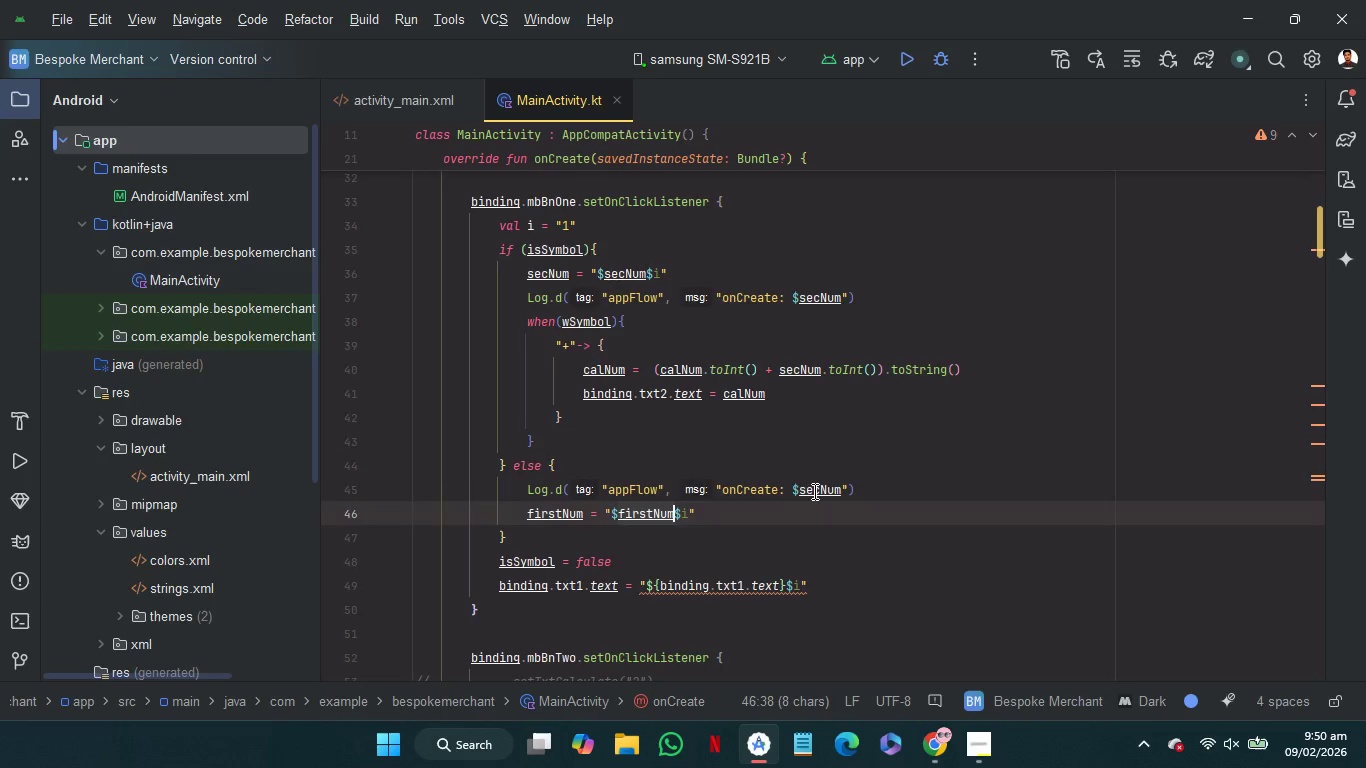 
double_click([813, 491])
 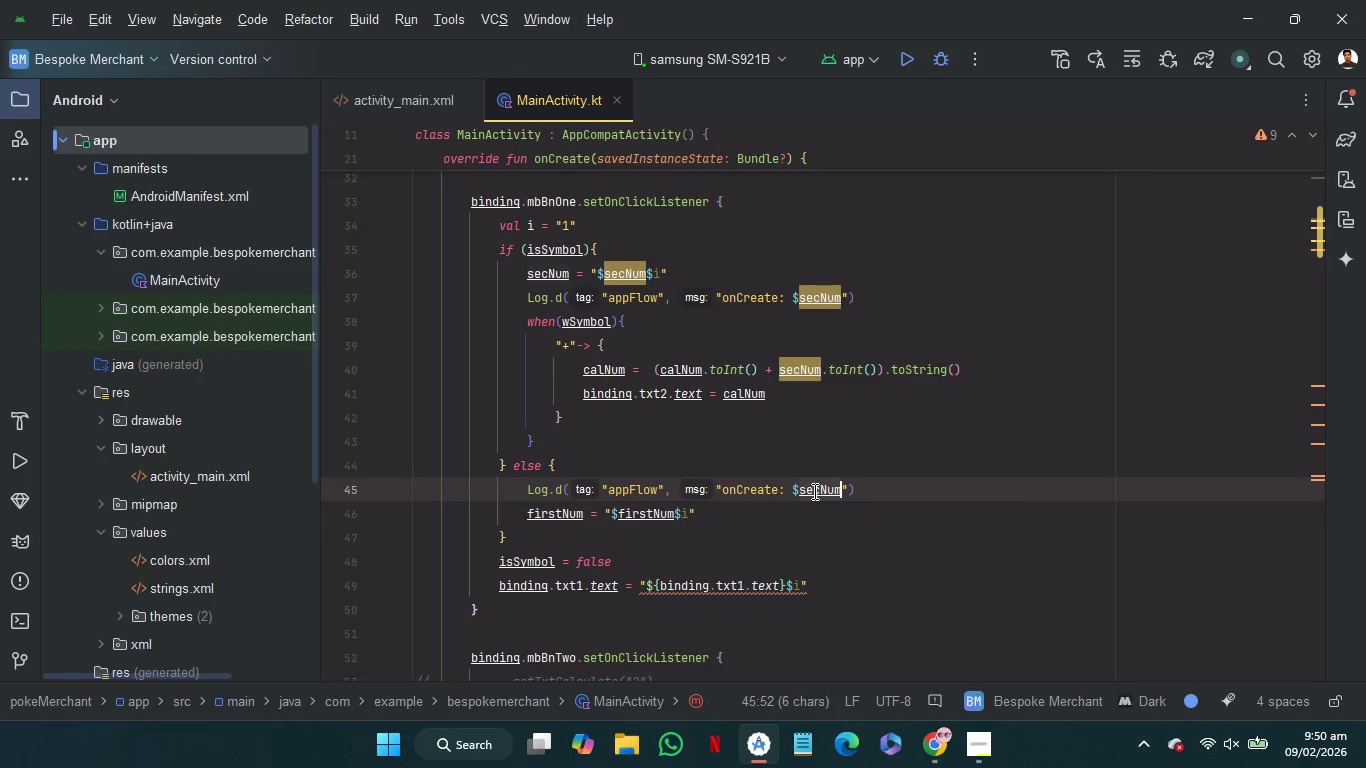 
key(Control+V)
 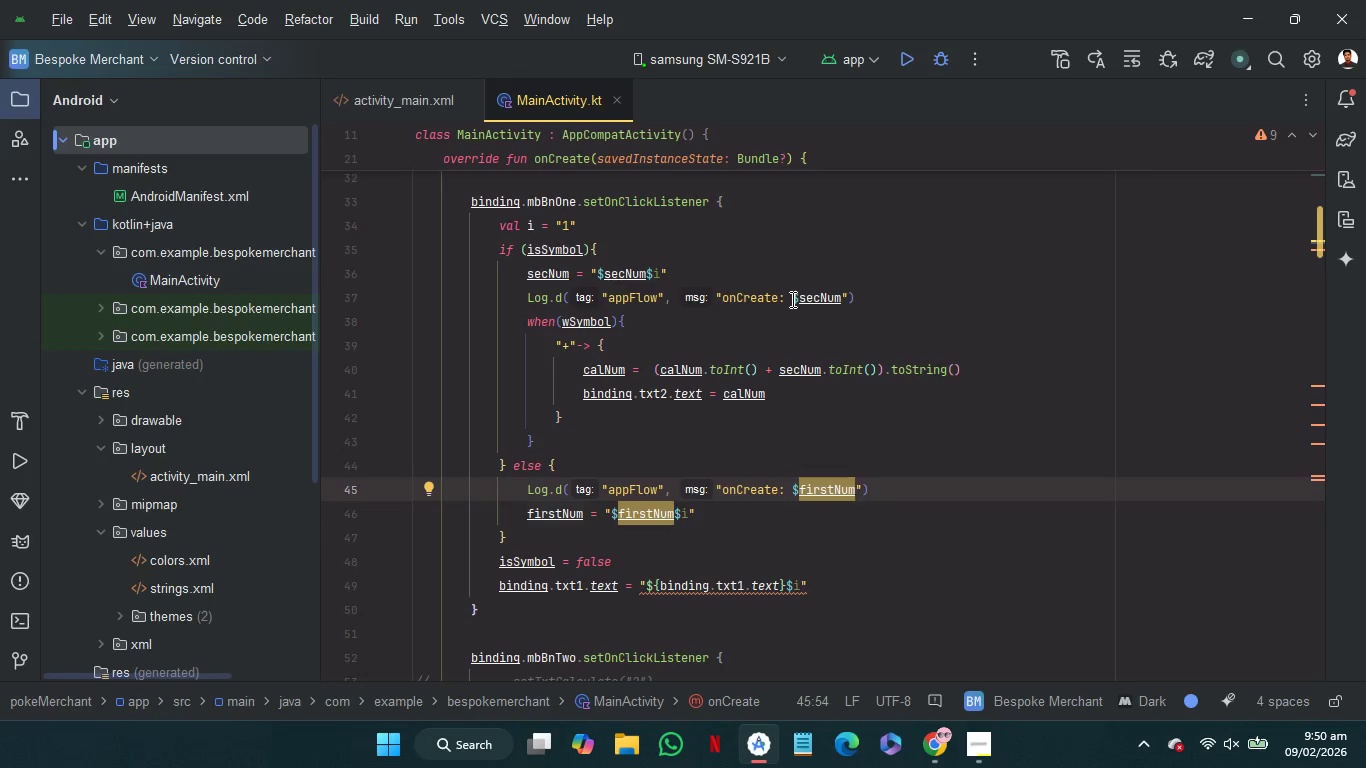 
left_click([791, 302])
 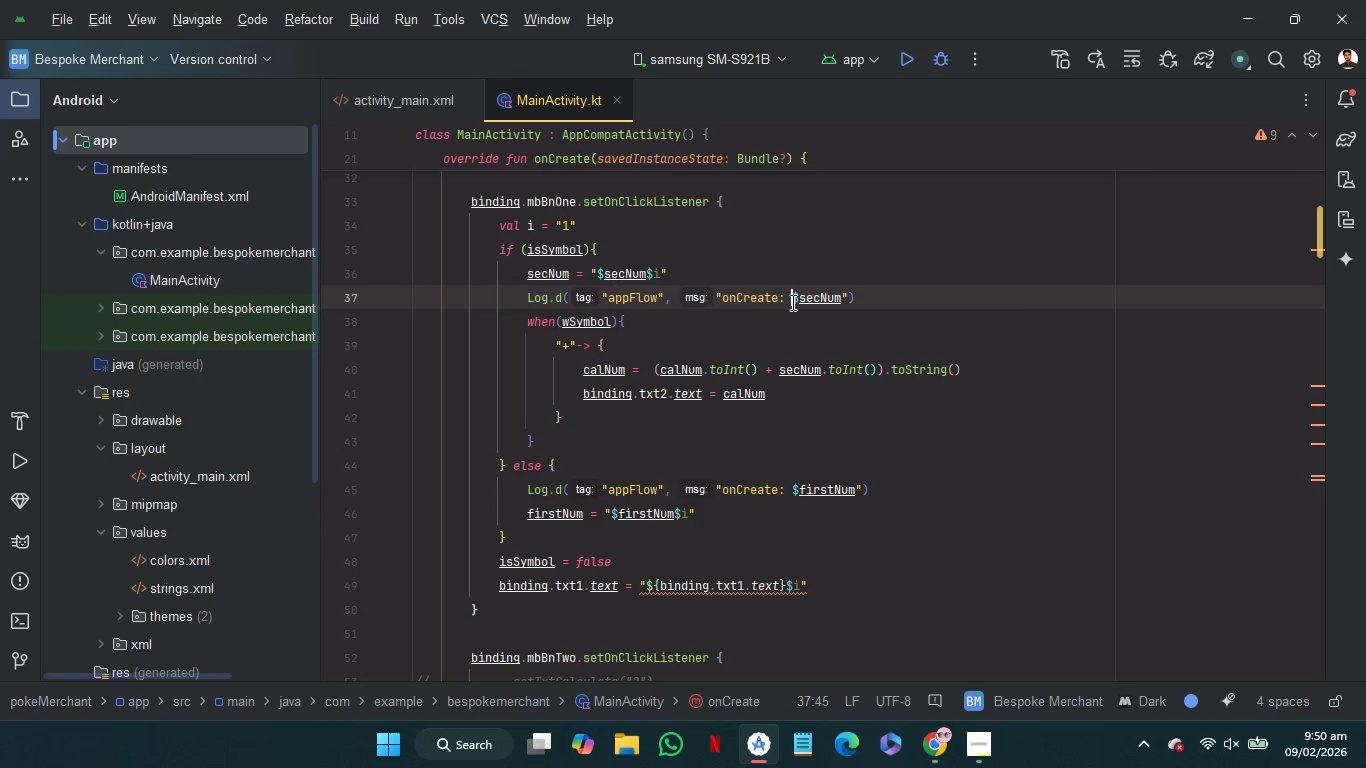 
key(Control+V)
 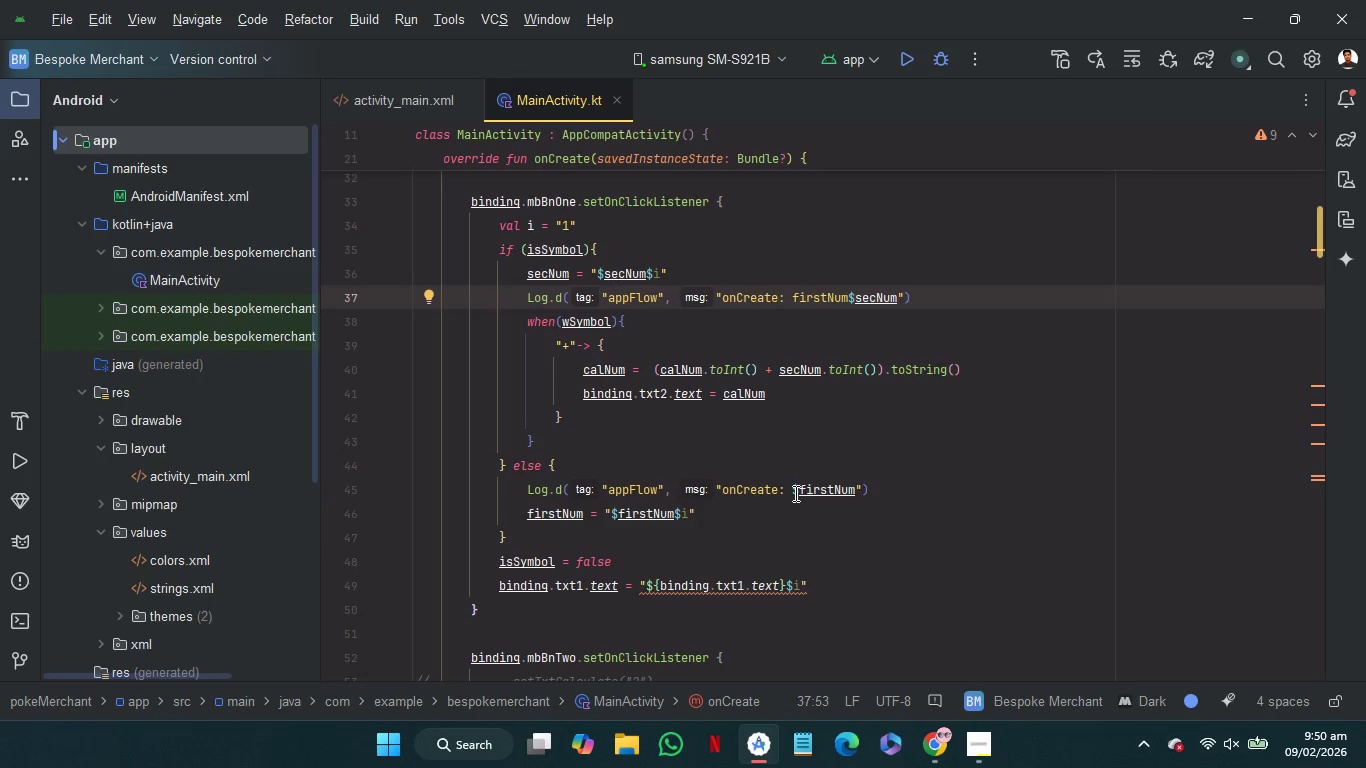 
left_click([793, 493])
 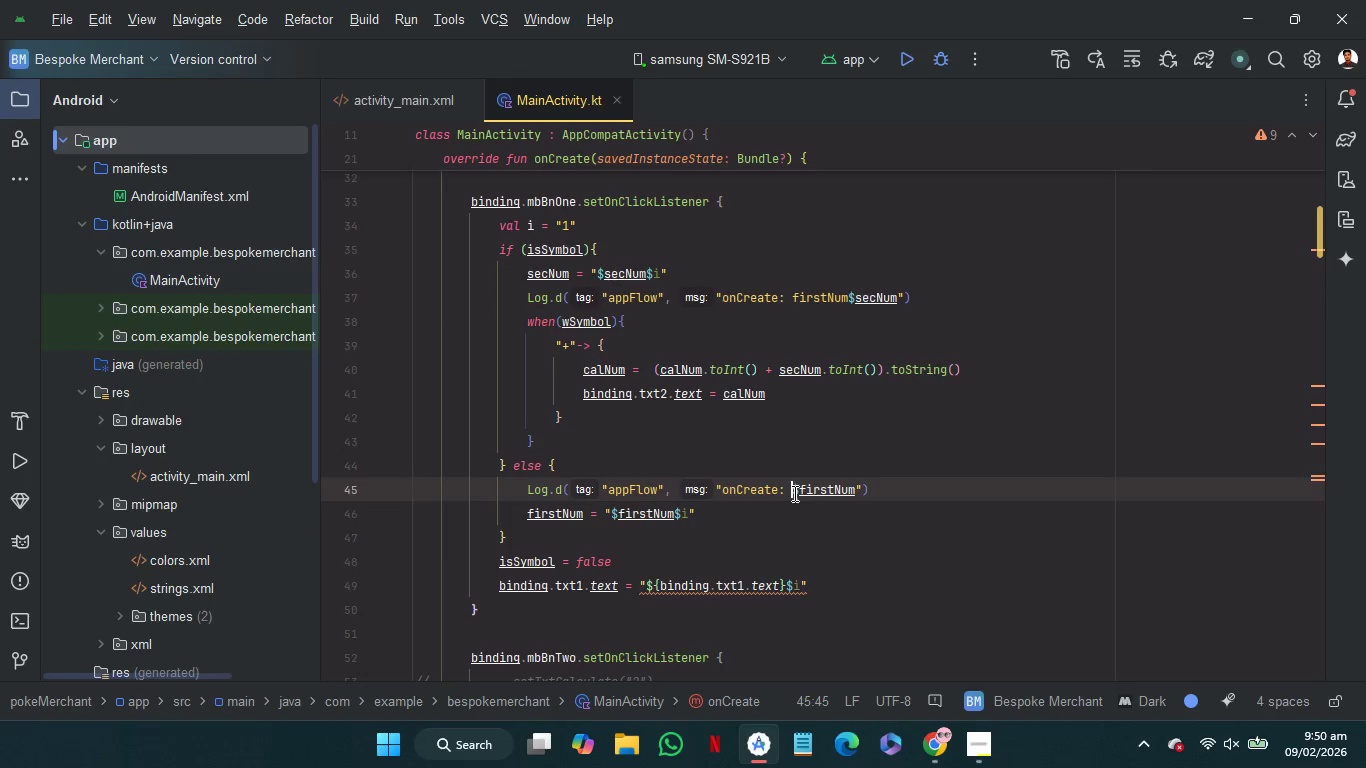 
key(Control+V)
 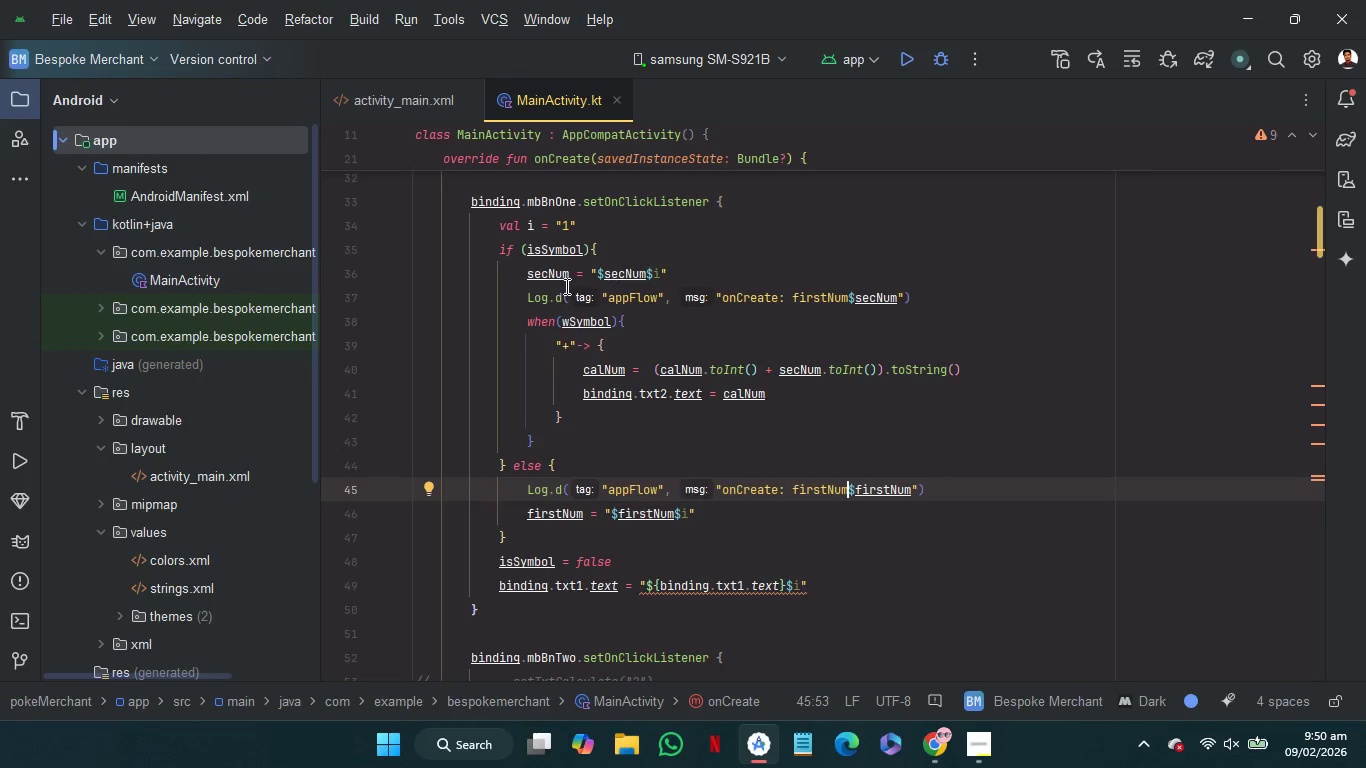 
double_click([554, 280])
 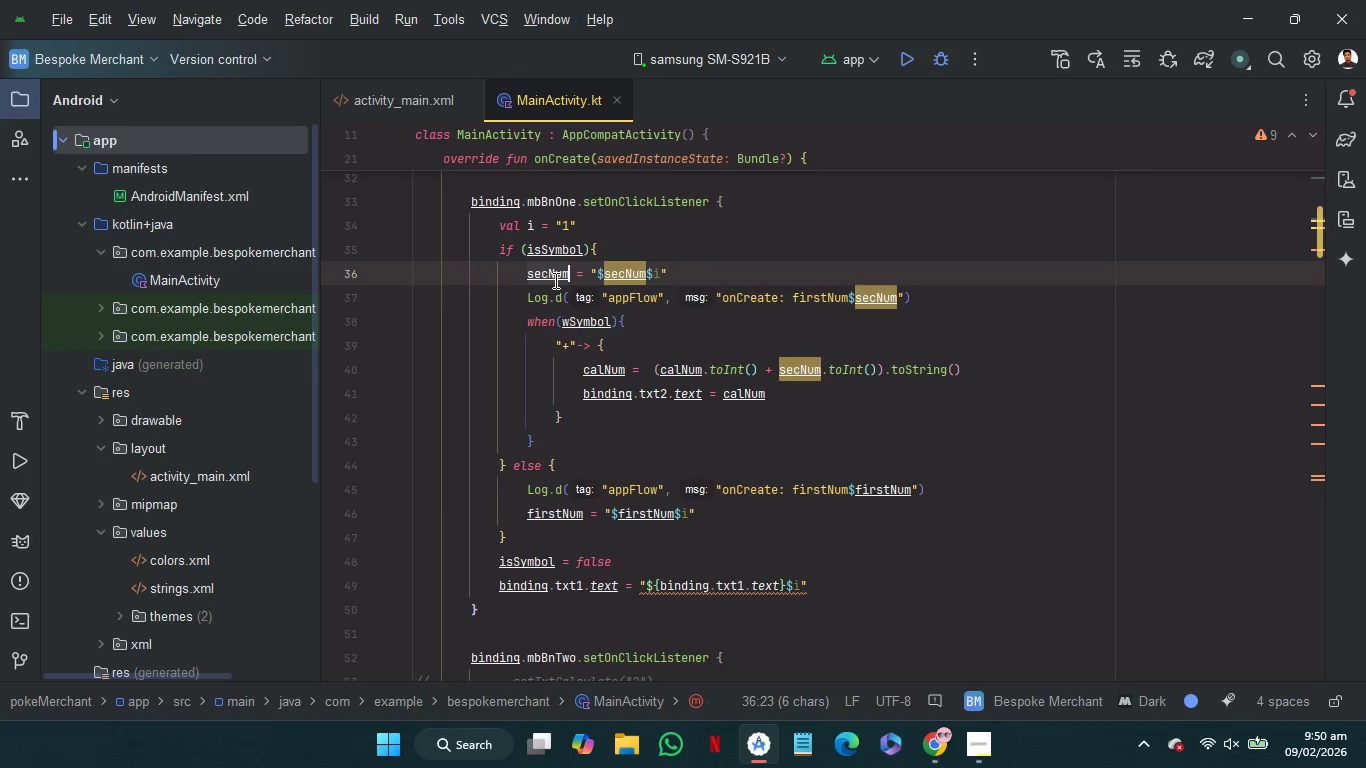 
key(Control+C)
 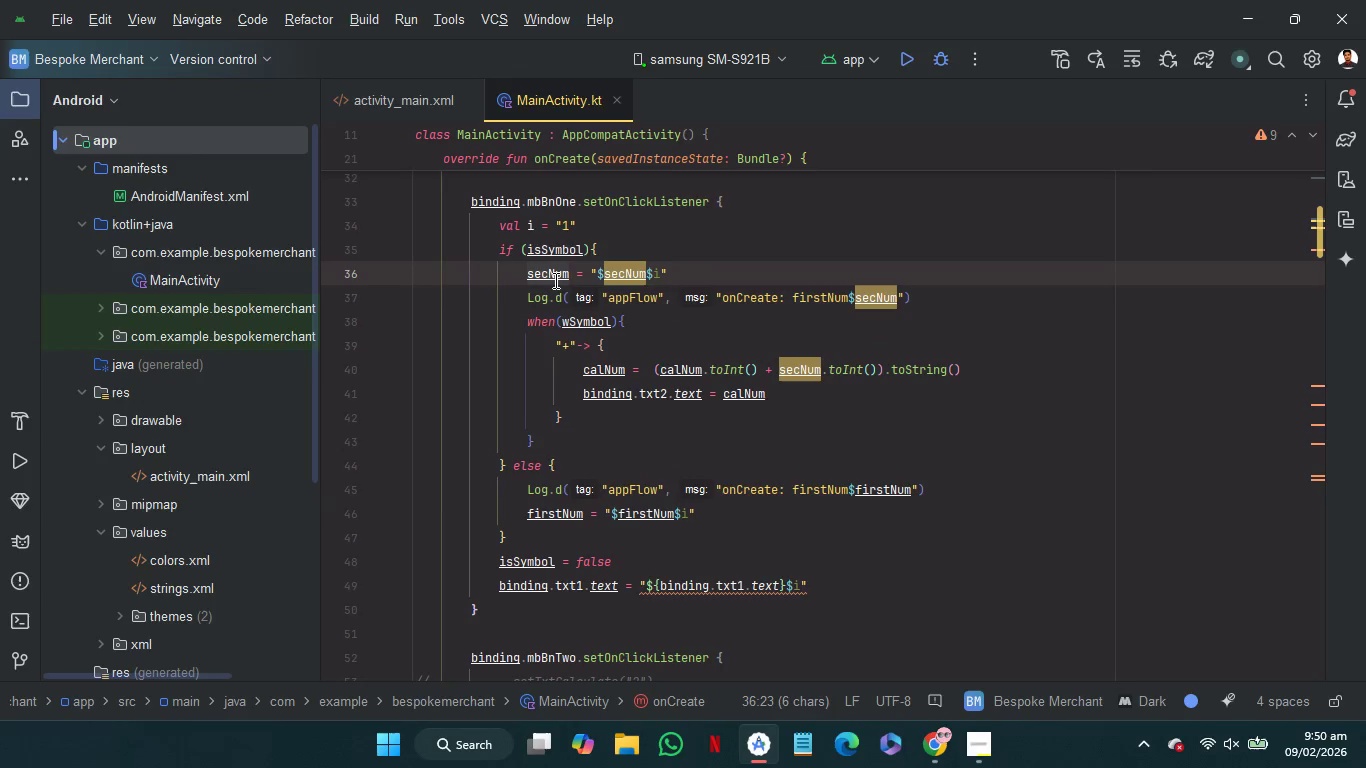 
key(Control+C)
 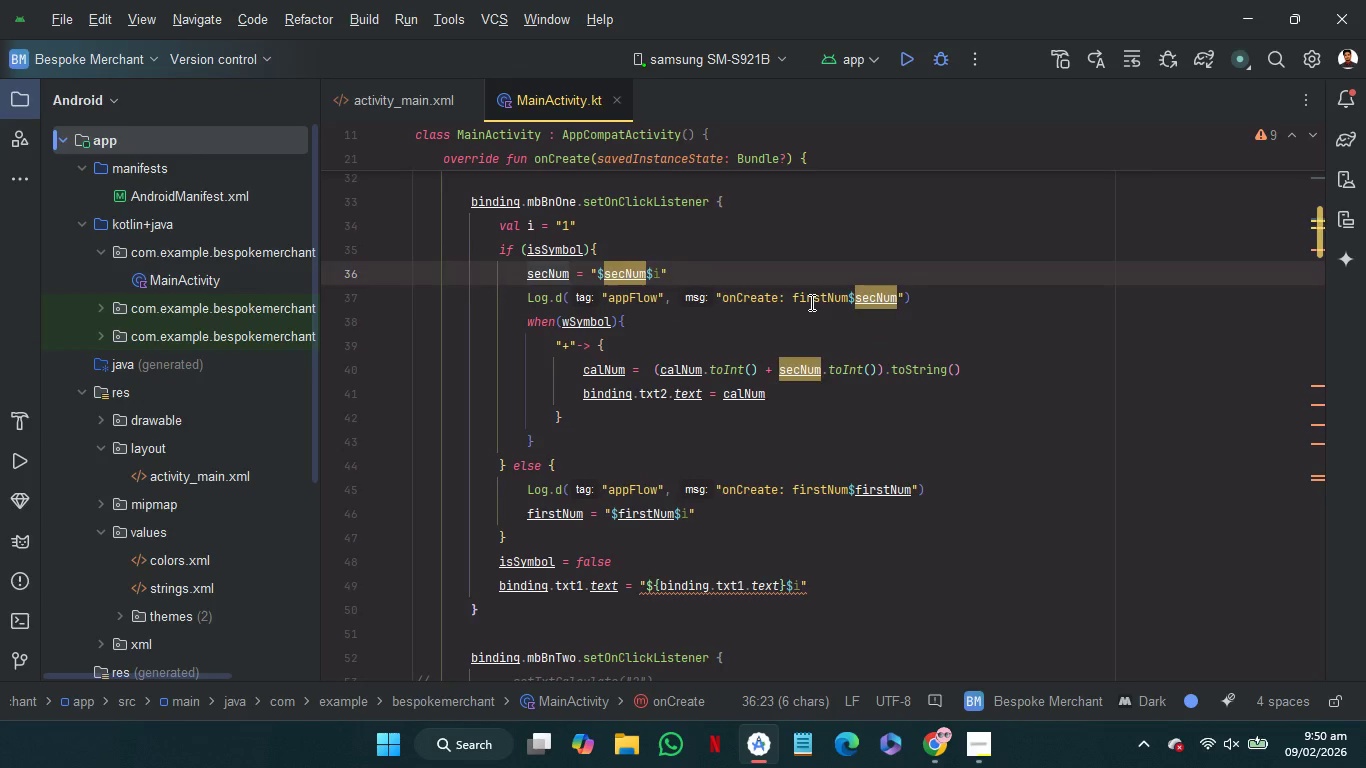 
double_click([810, 302])
 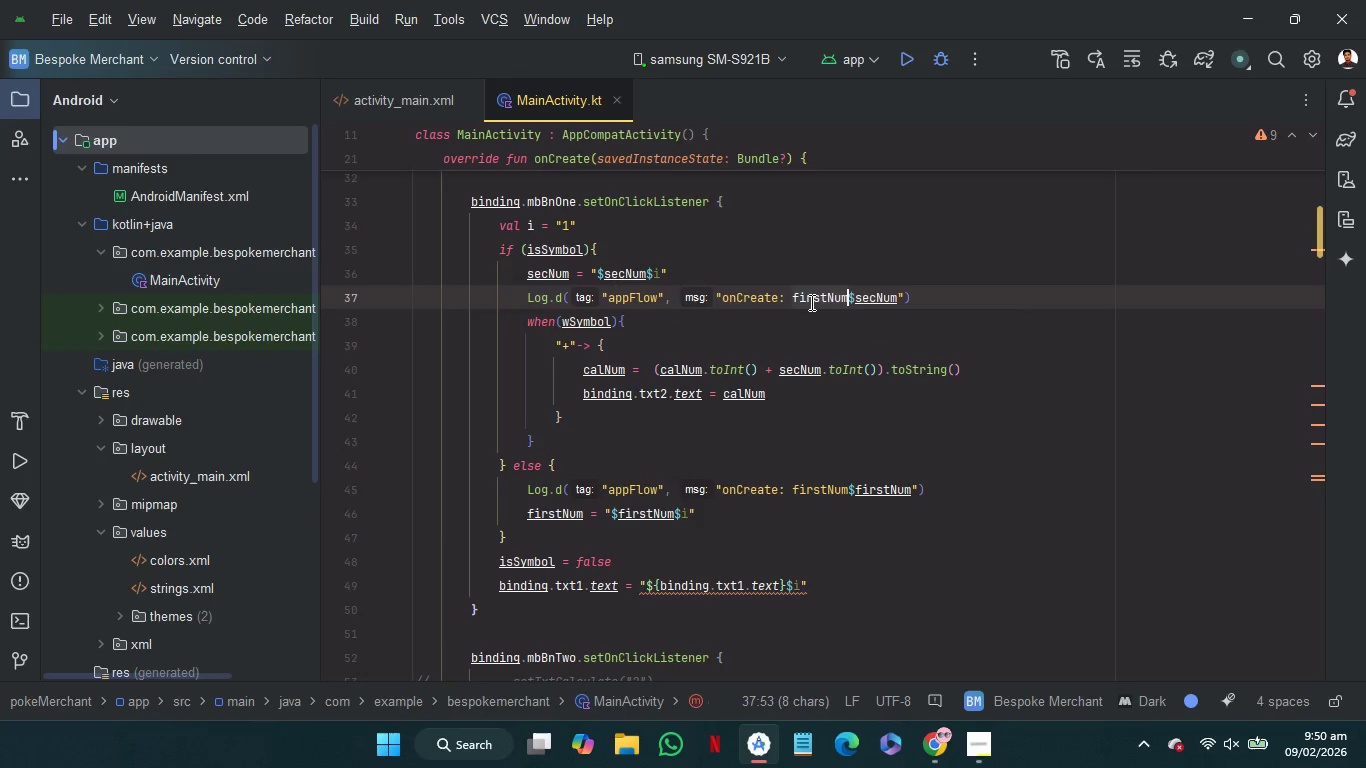 
key(Control+V)
 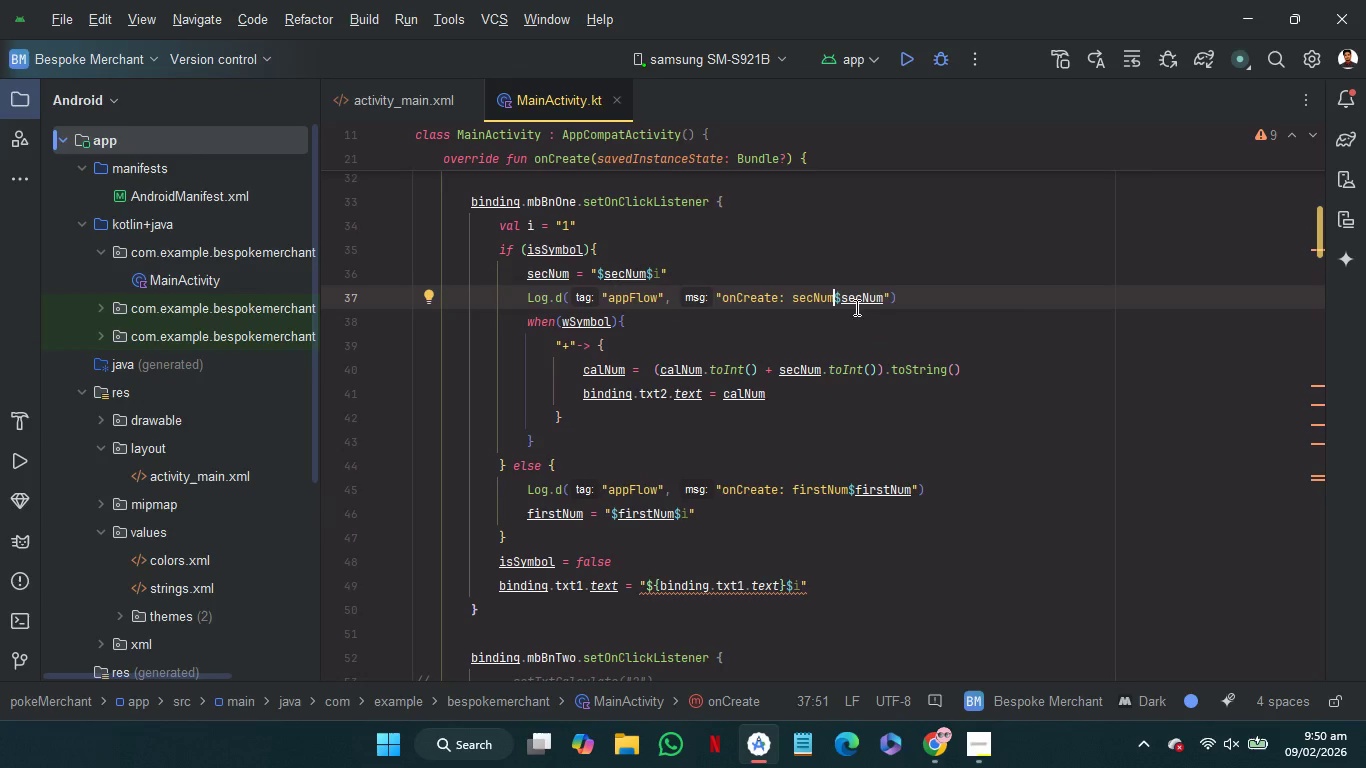 
wait(5.5)
 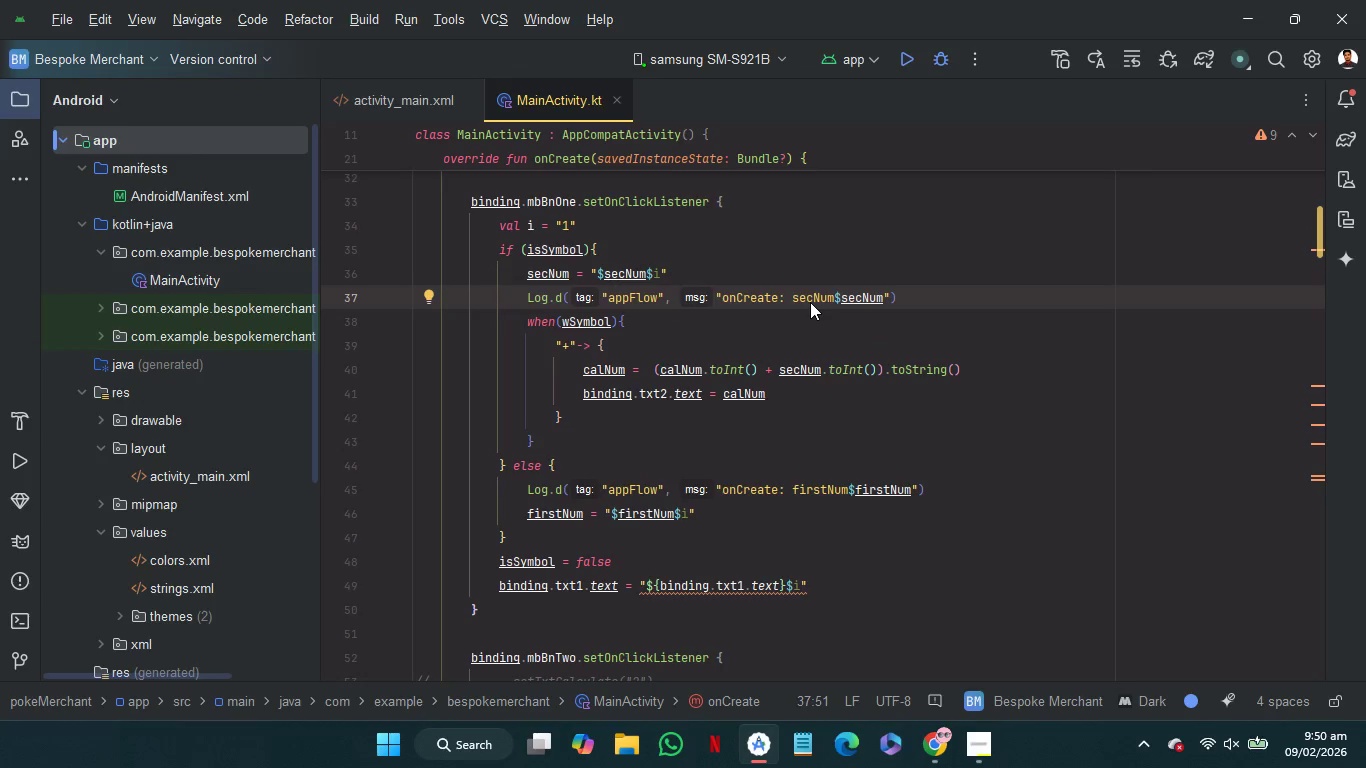 
left_click_drag(start_coordinate=[912, 296], to_coordinate=[909, 282])
 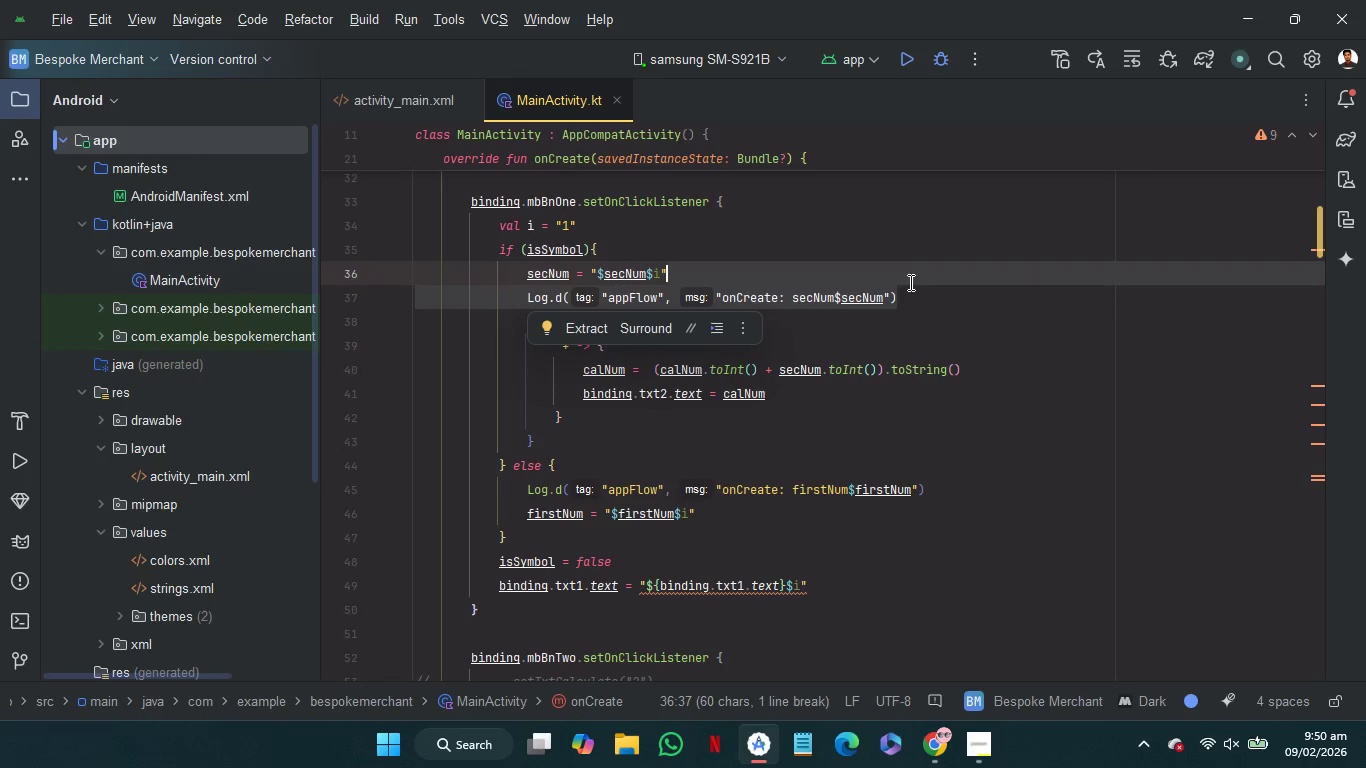 
key(Control+C)
 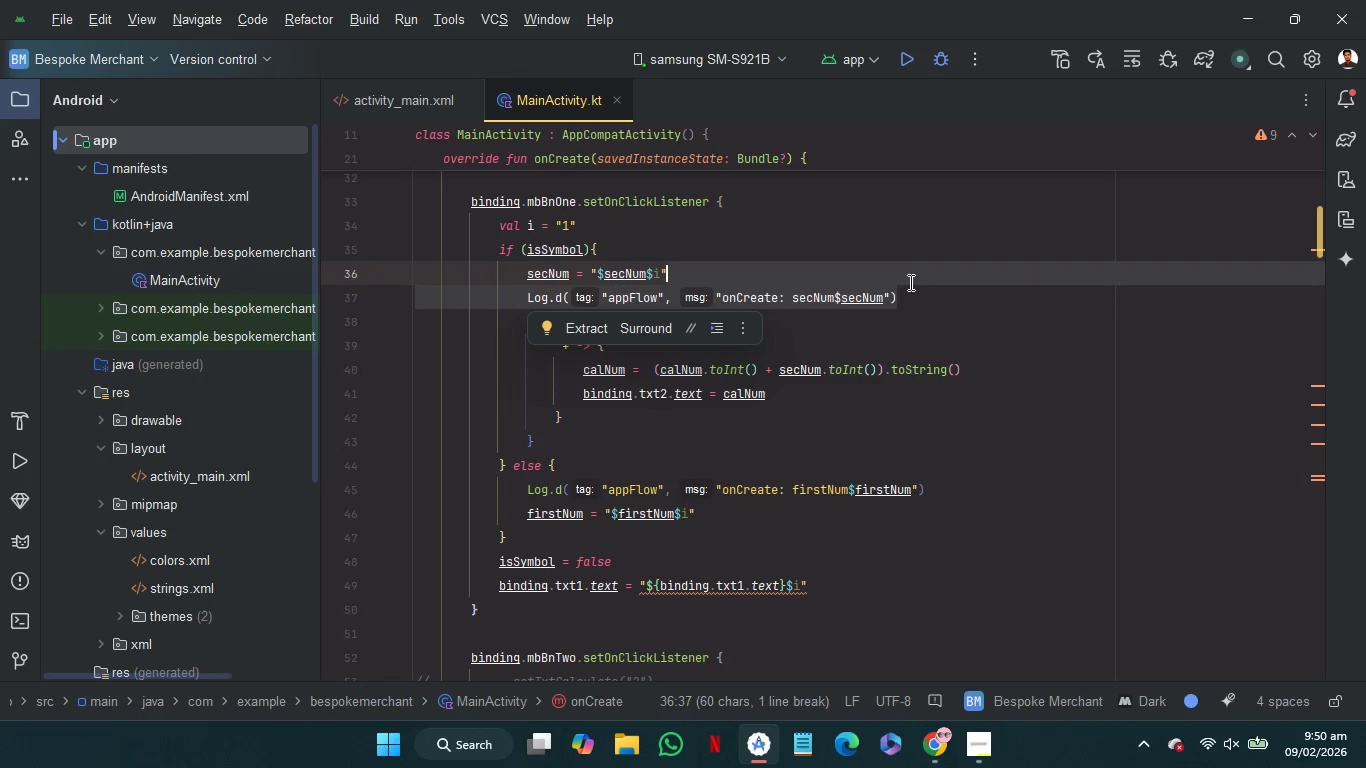 
key(Control+C)
 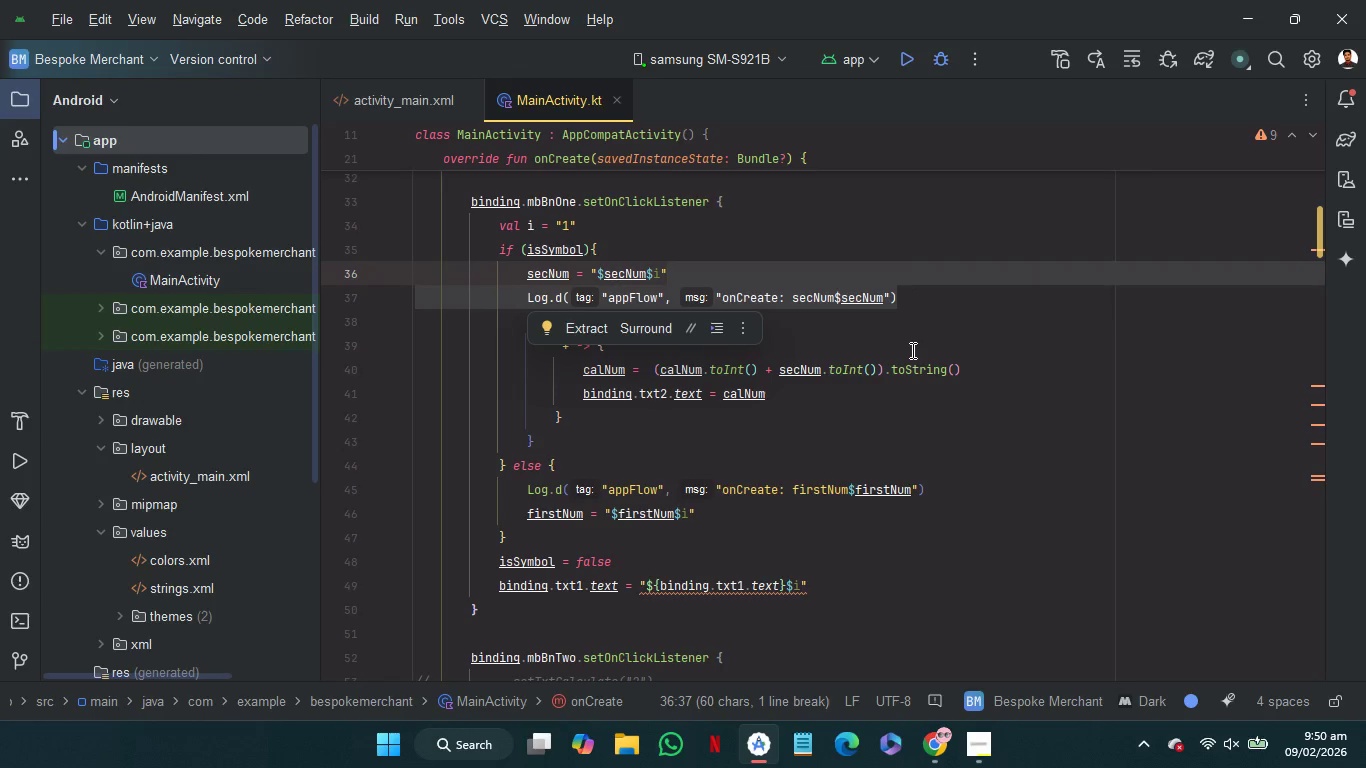 
left_click([911, 350])
 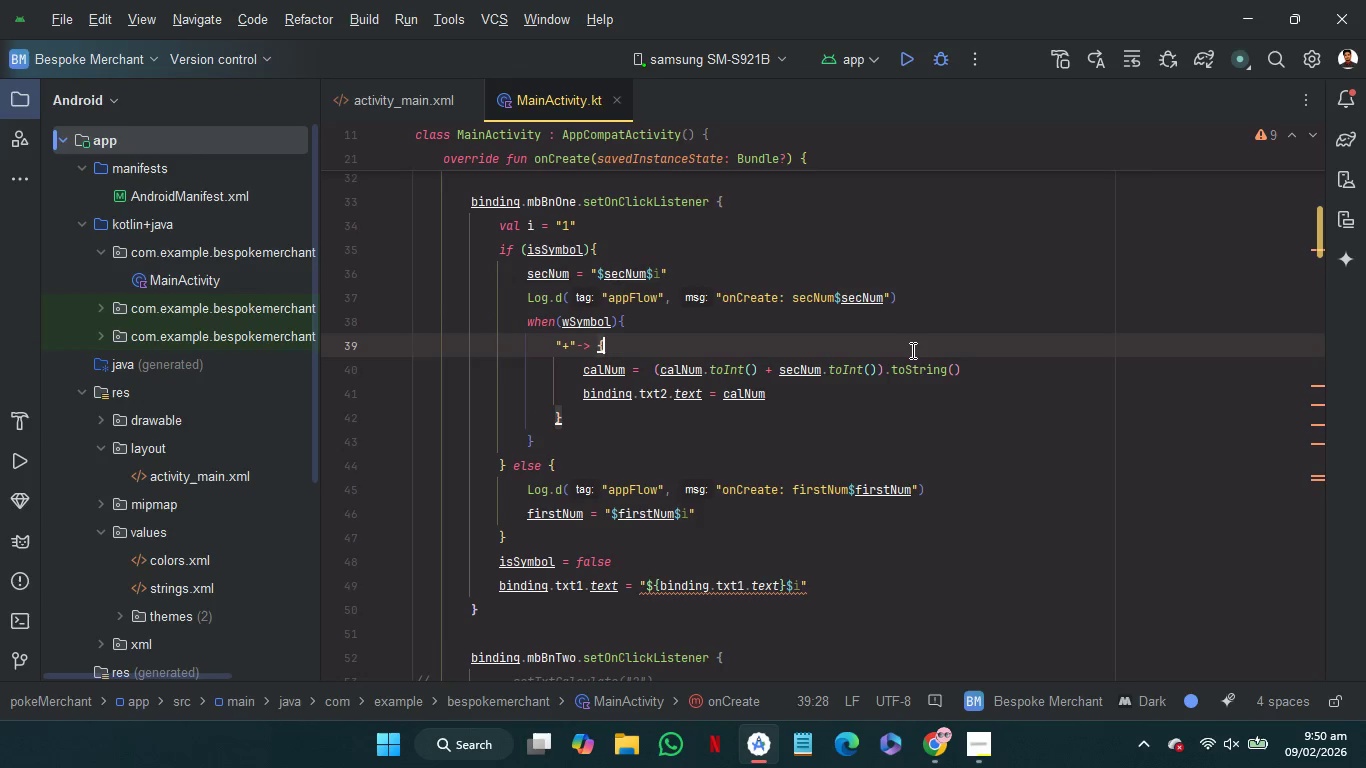 
key(Control+V)
 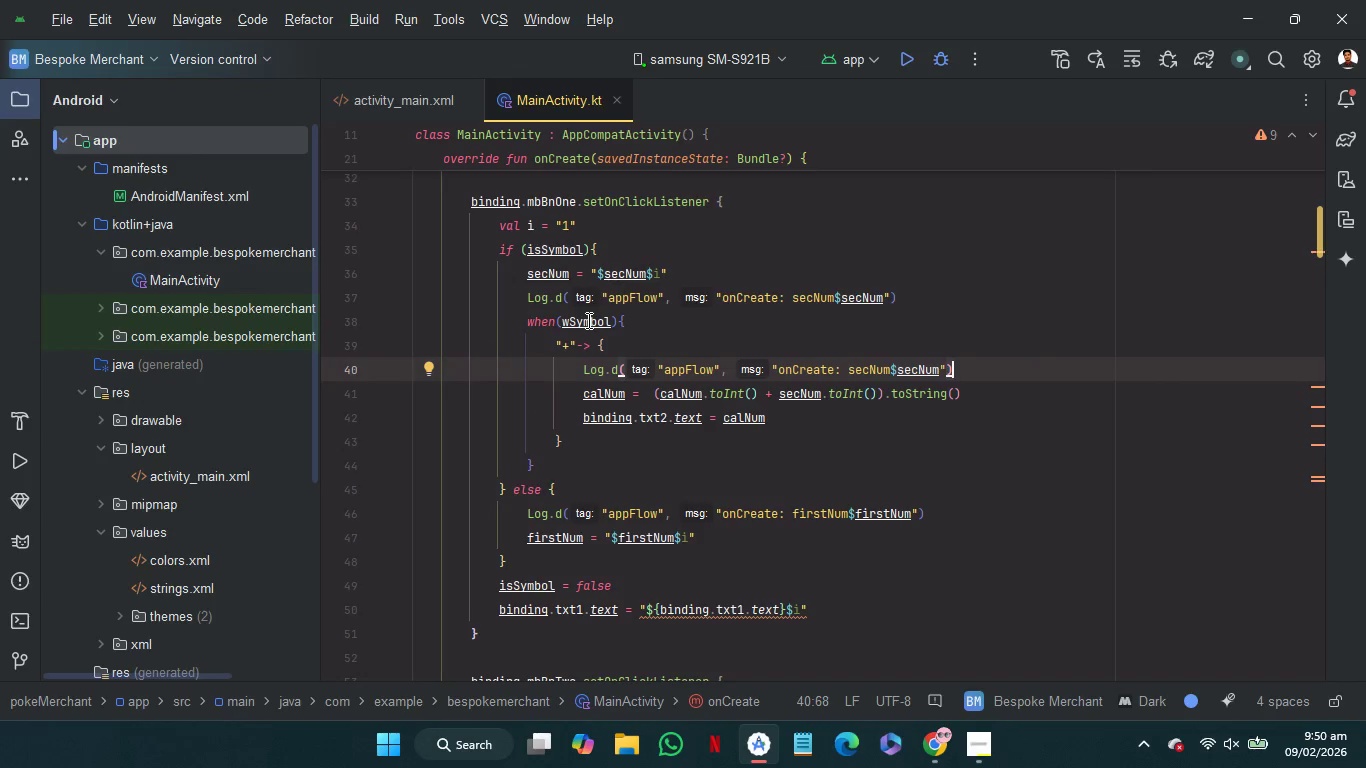 
double_click([587, 320])
 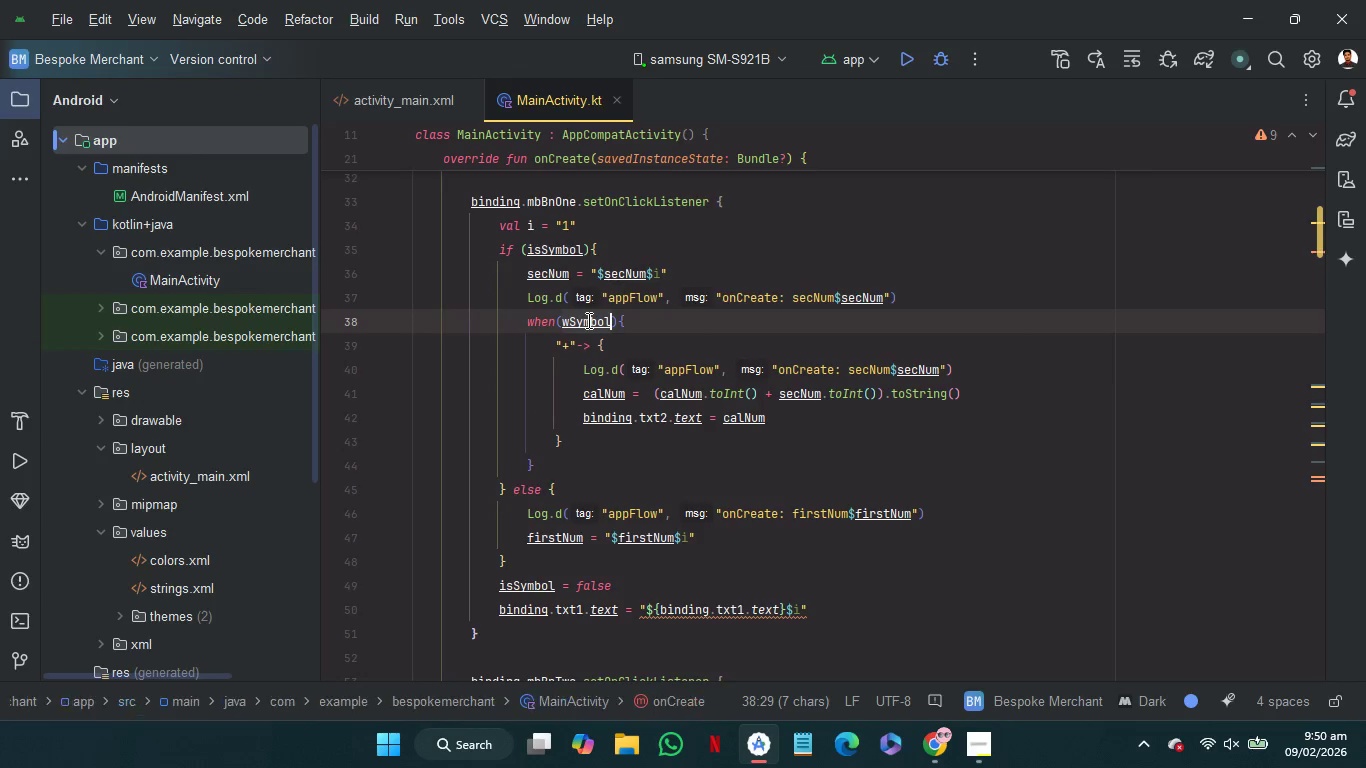 
key(Control+C)
 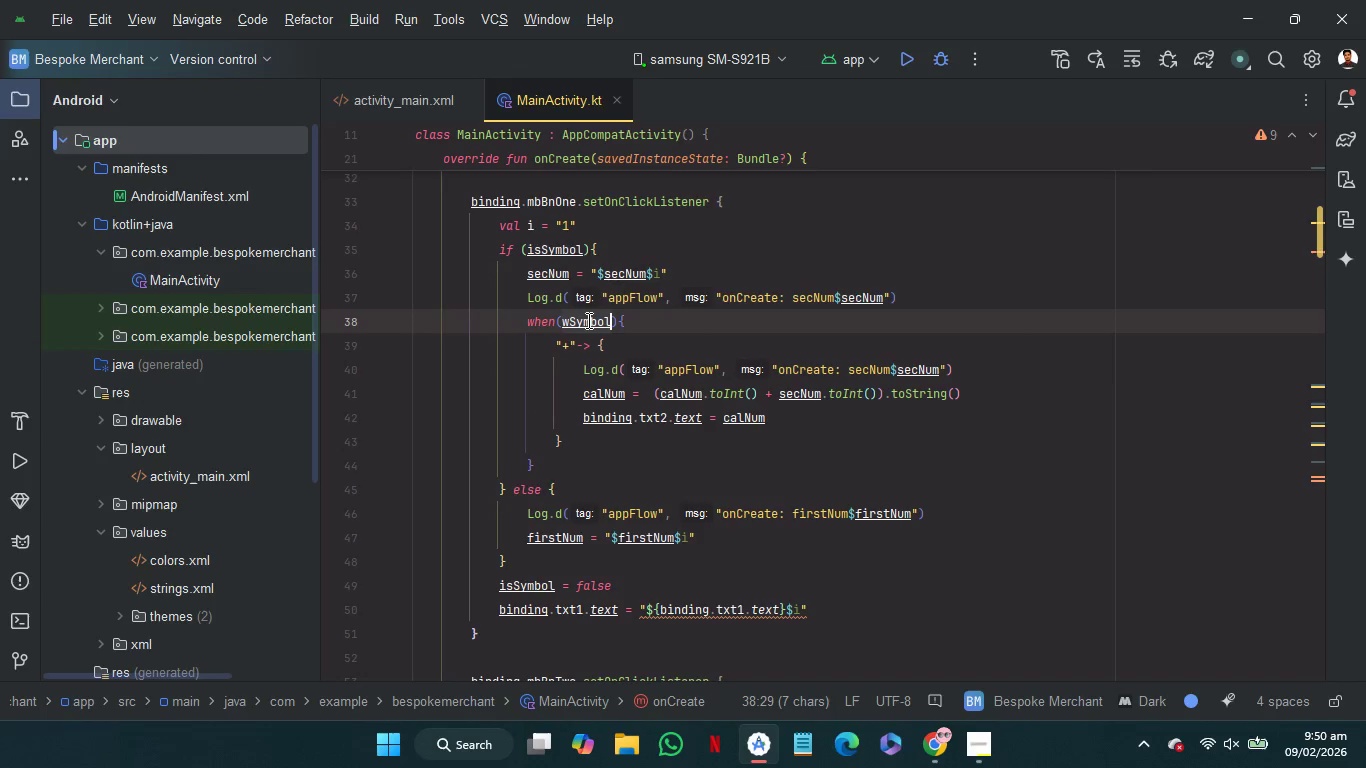 
key(Control+C)
 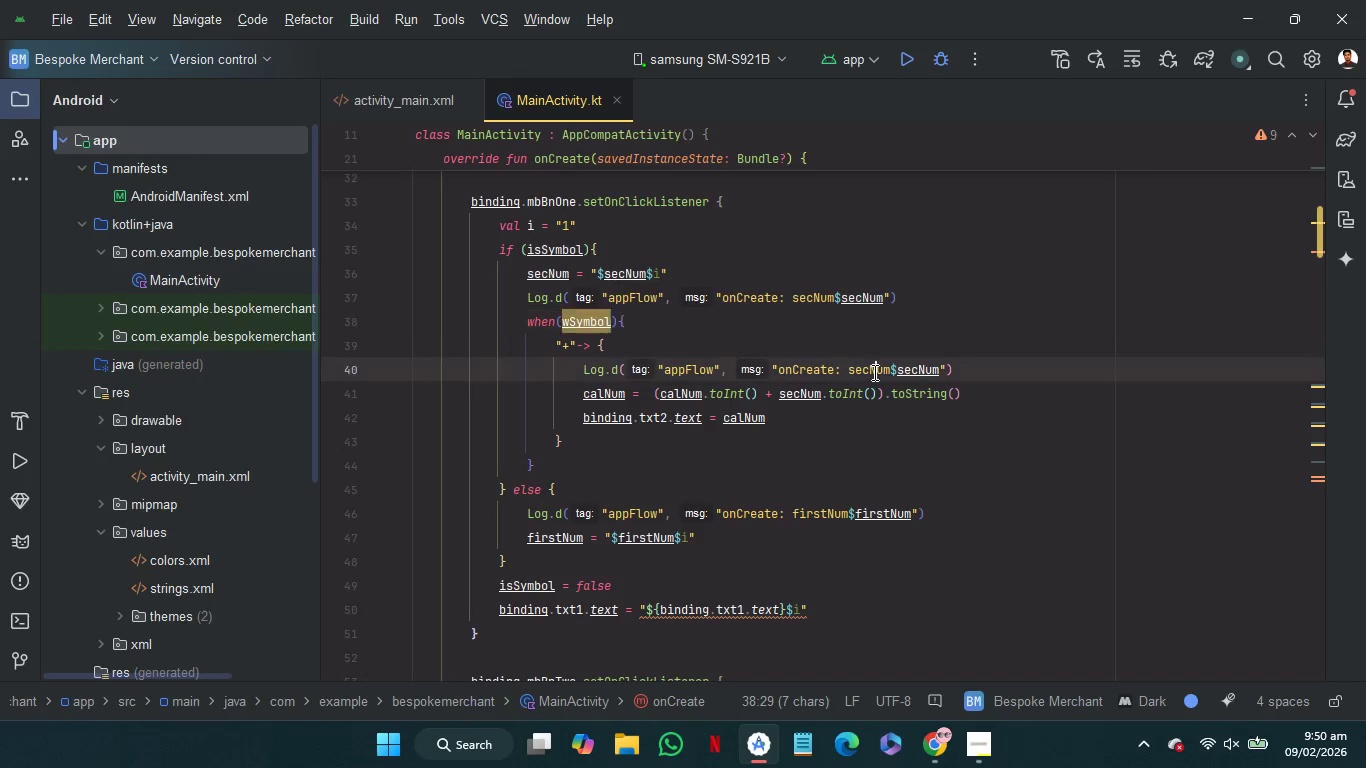 
double_click([873, 372])
 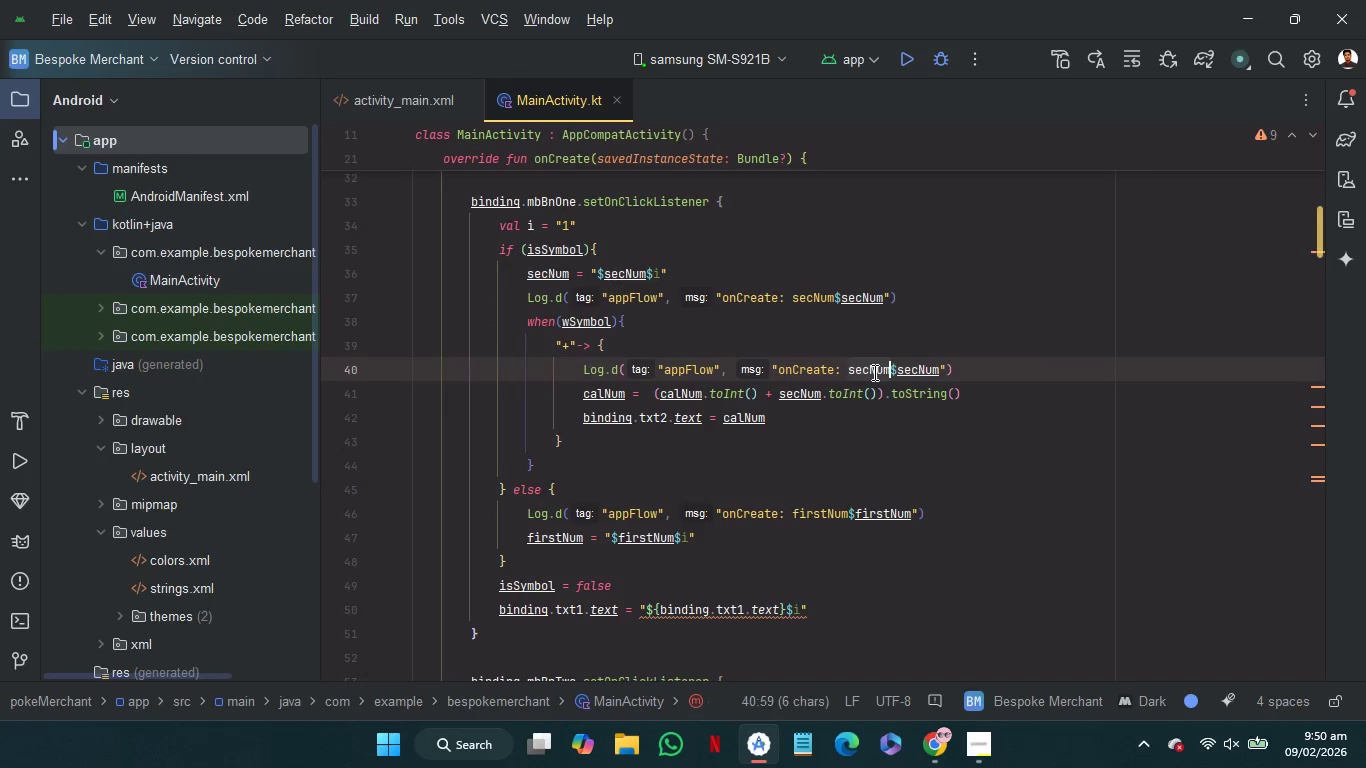 
key(Control+V)
 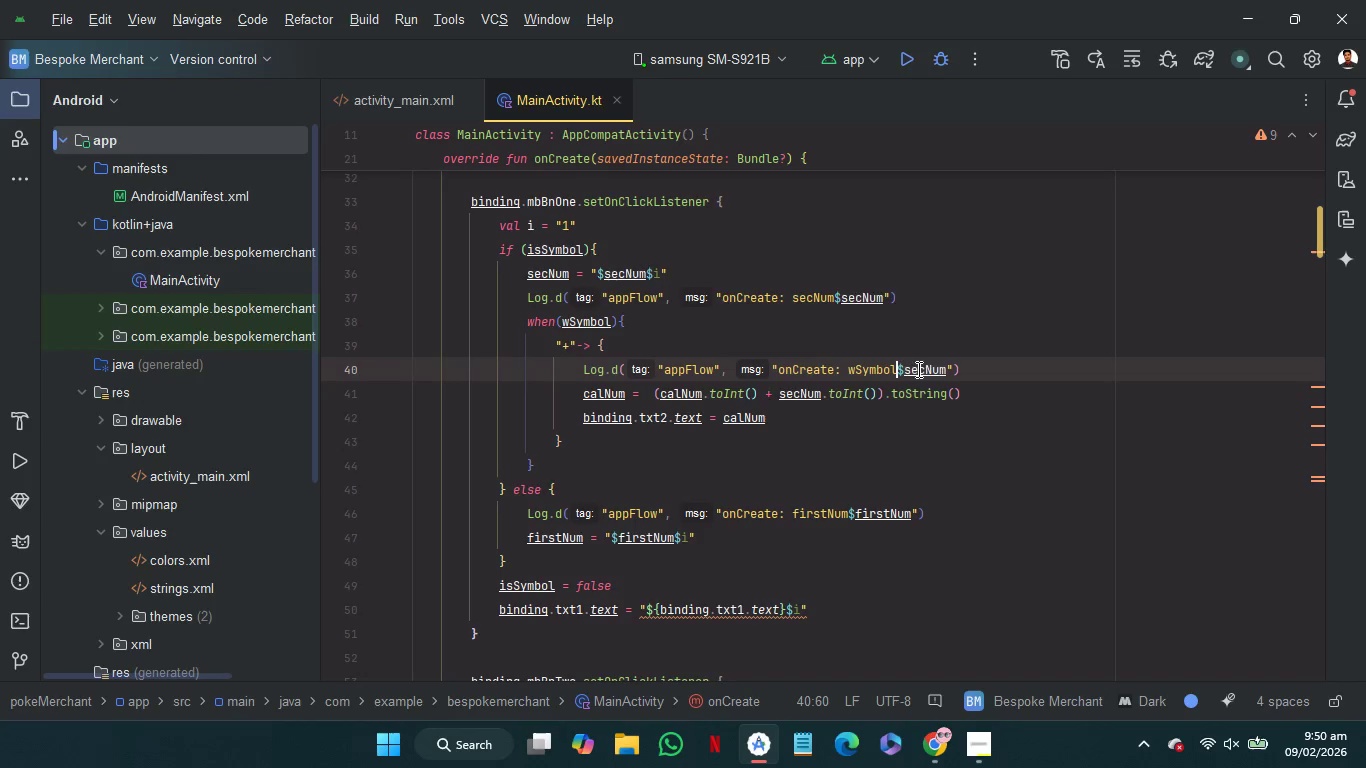 
double_click([917, 369])
 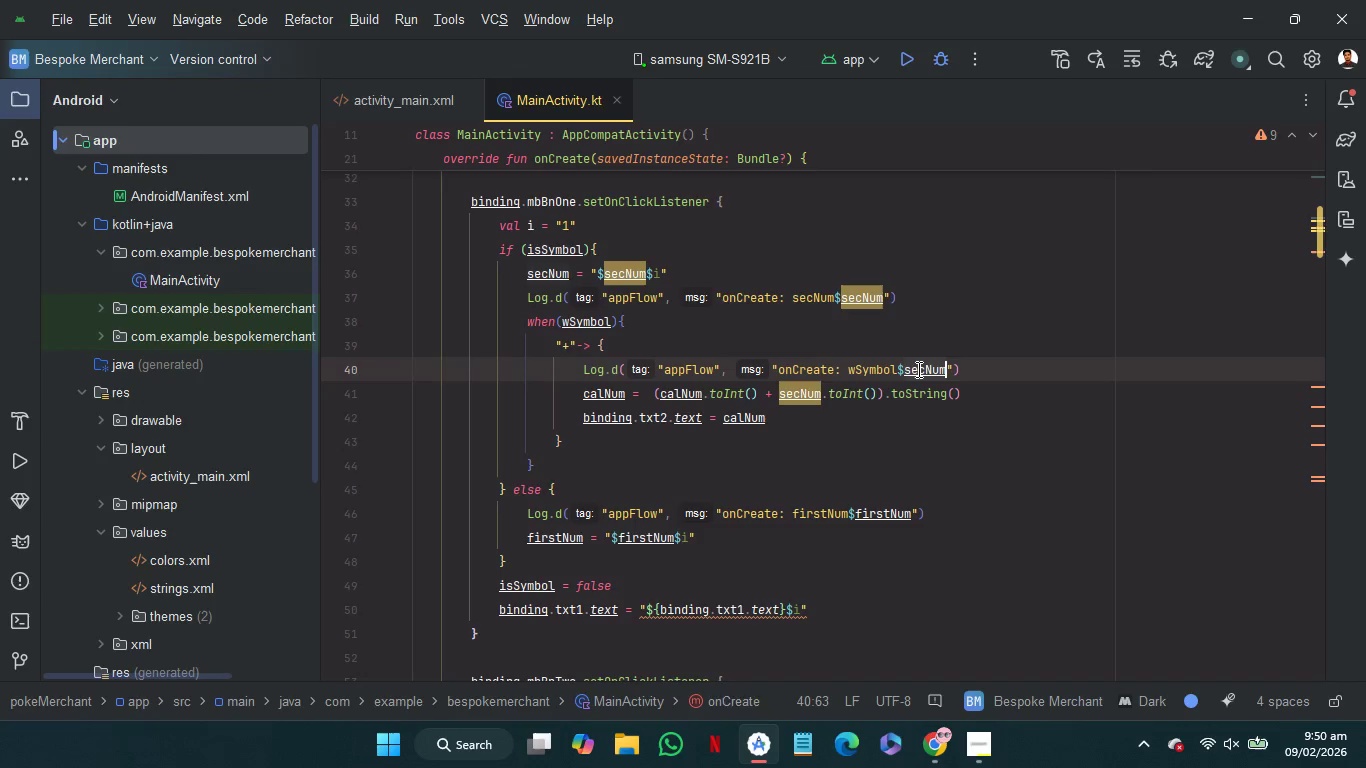 
key(Control+V)
 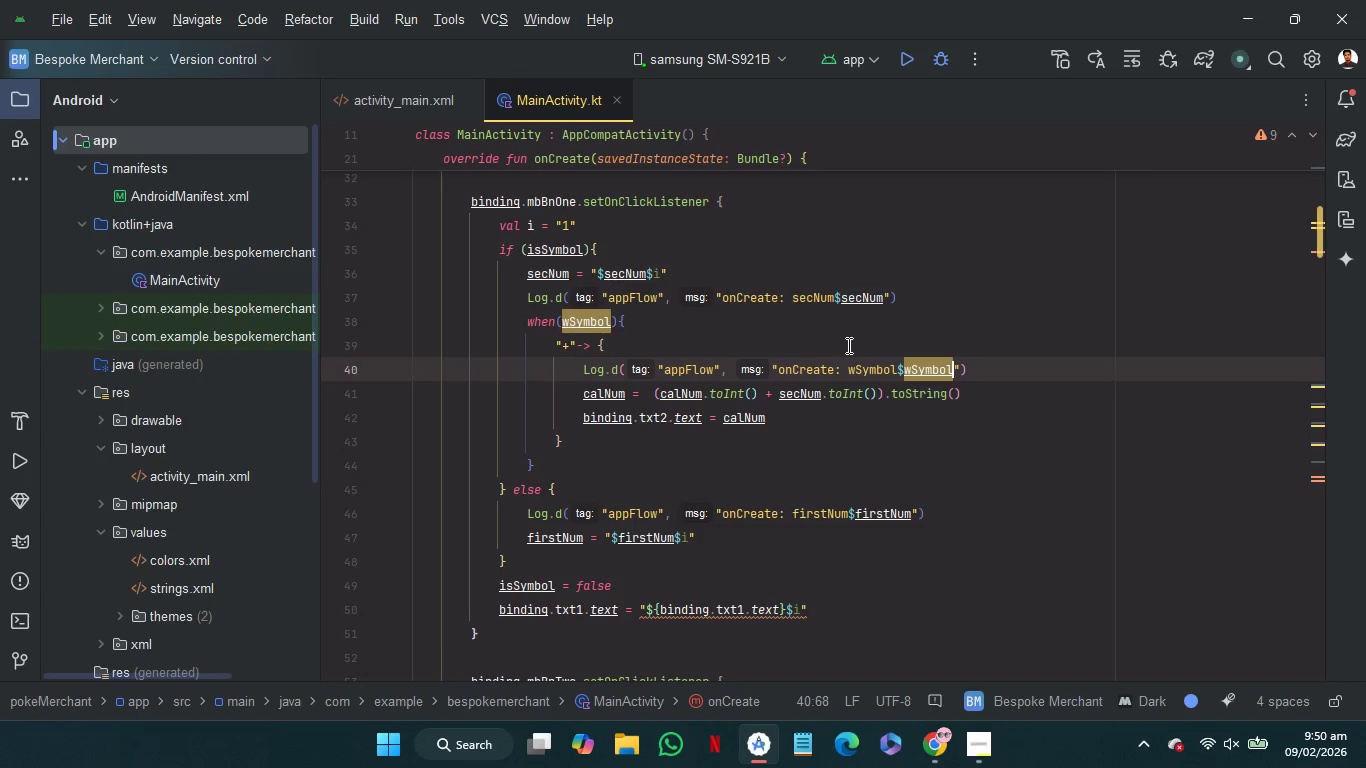 
left_click([847, 345])
 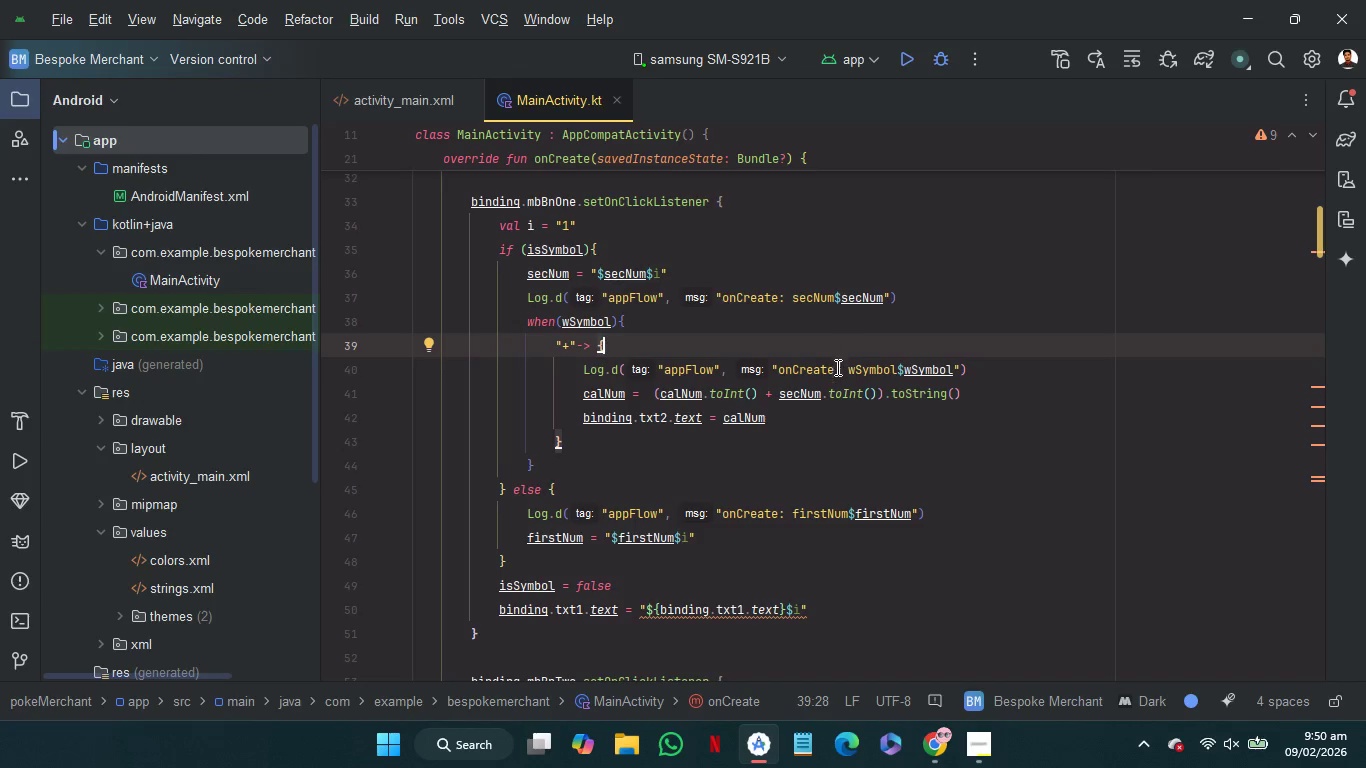 
wait(14.67)
 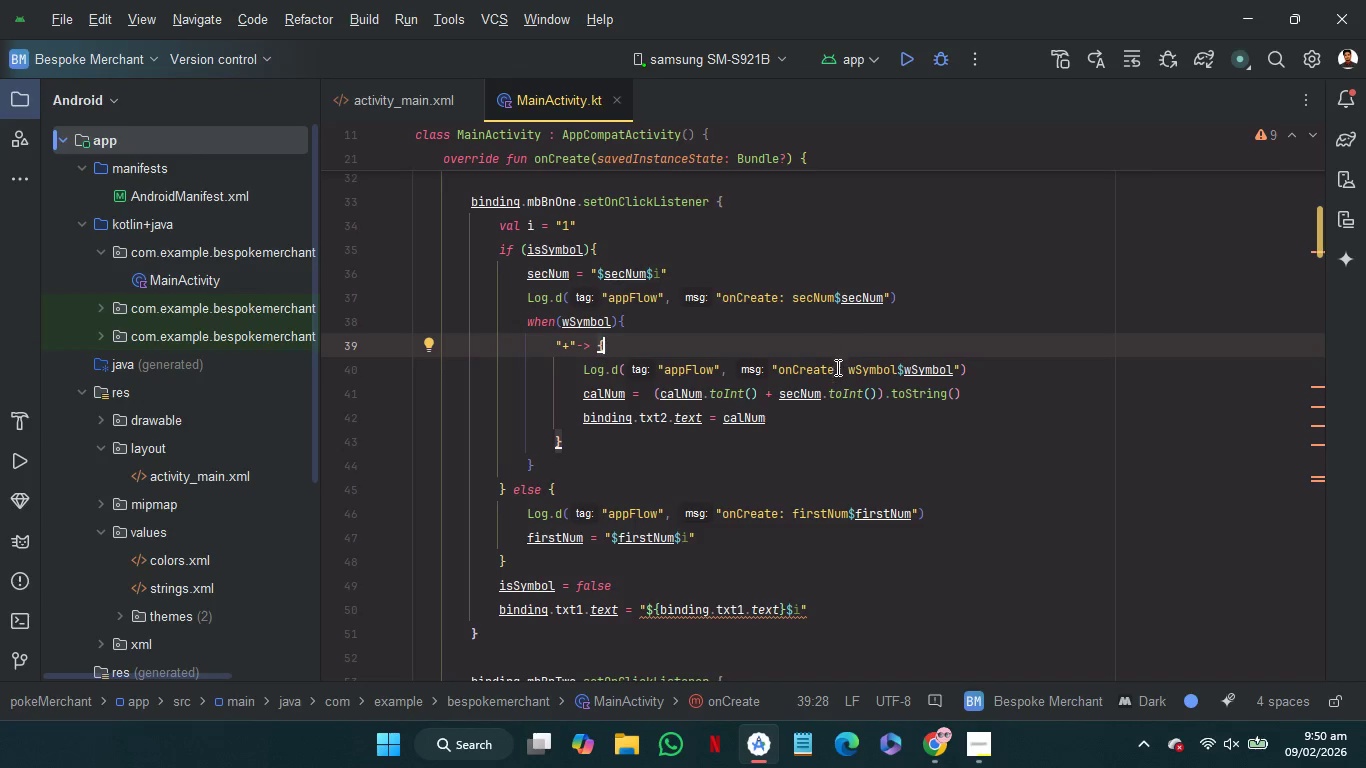 
left_click([833, 609])
 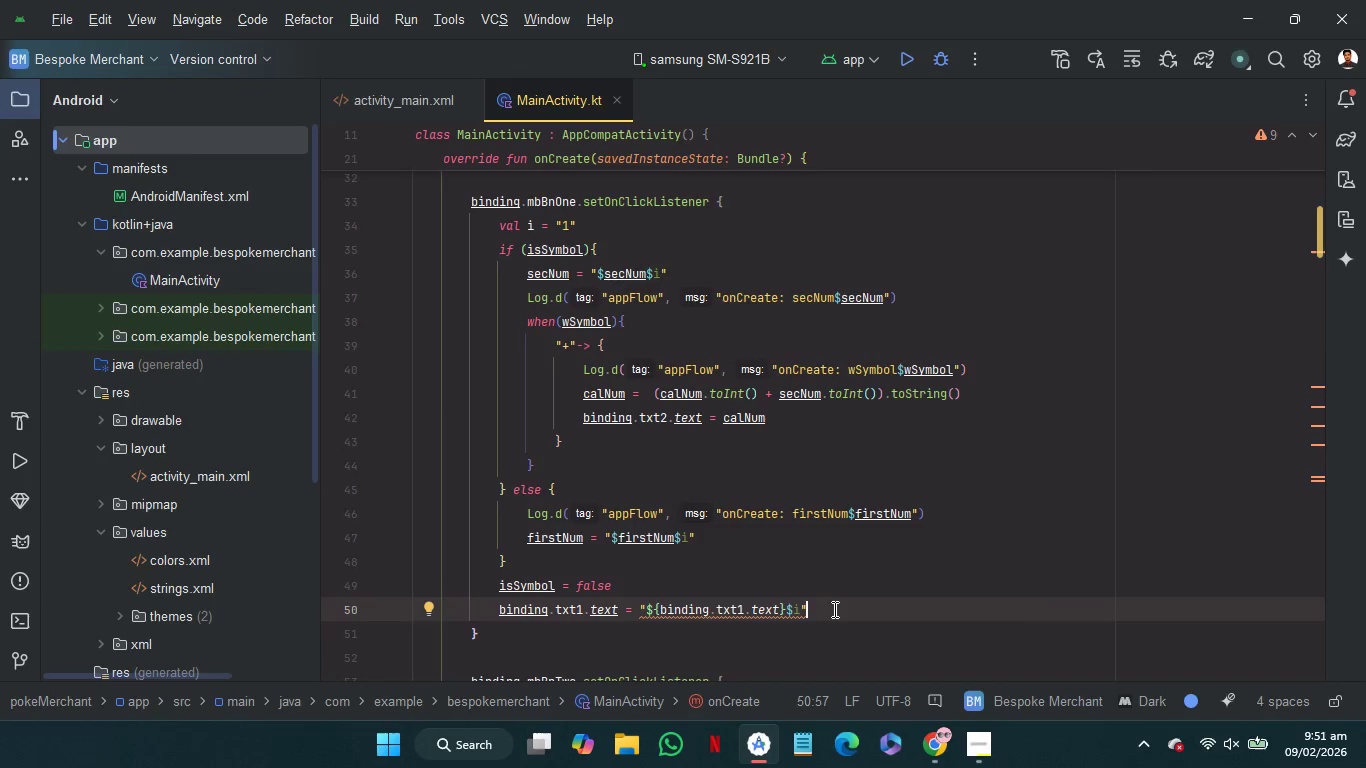 
key(Control+V)
 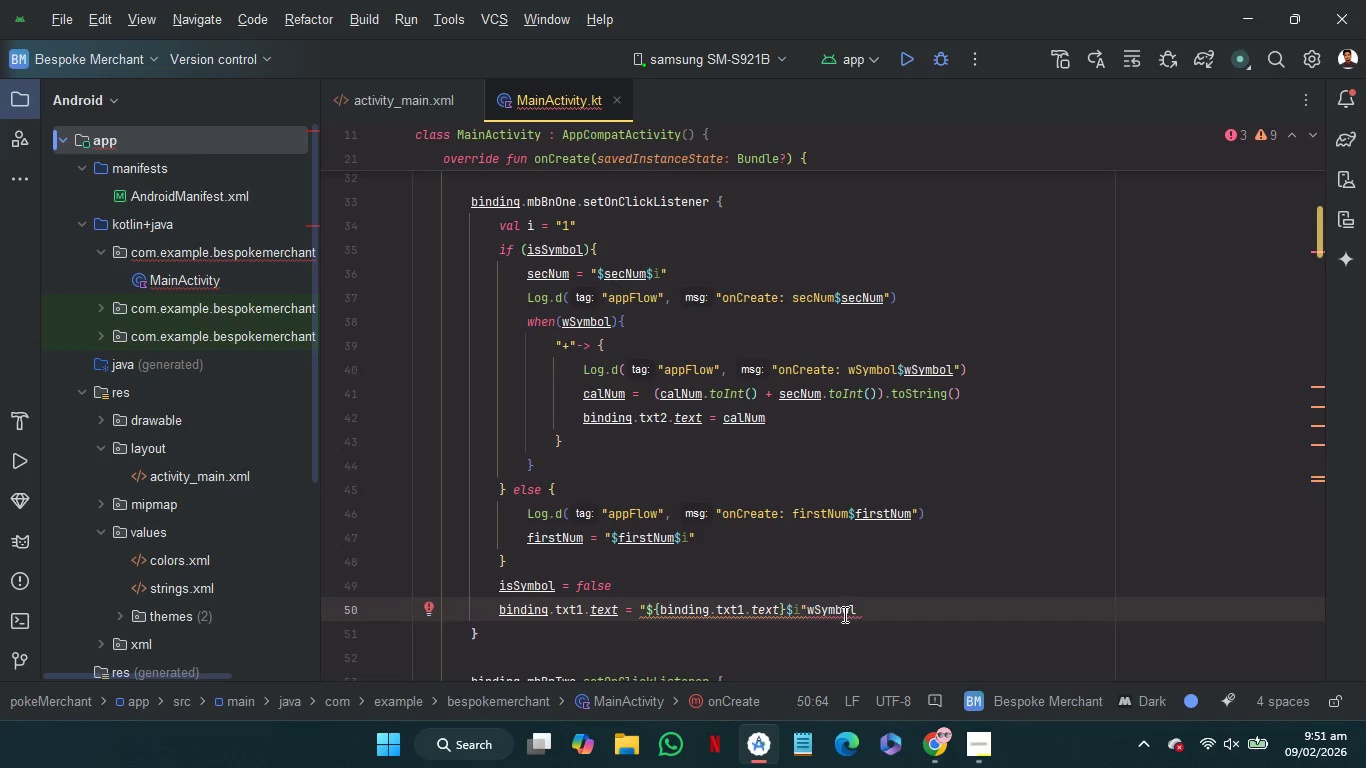 
double_click([838, 613])
 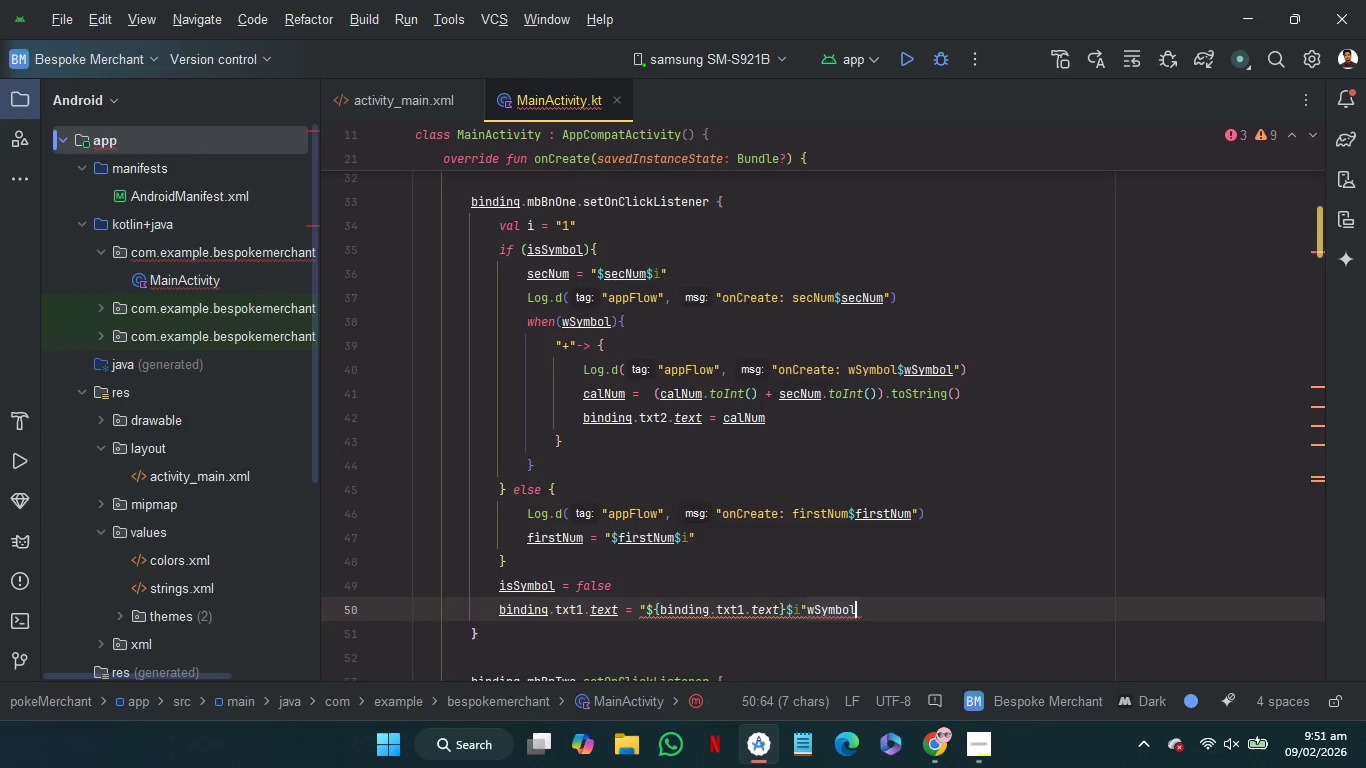 
key(Backspace)
 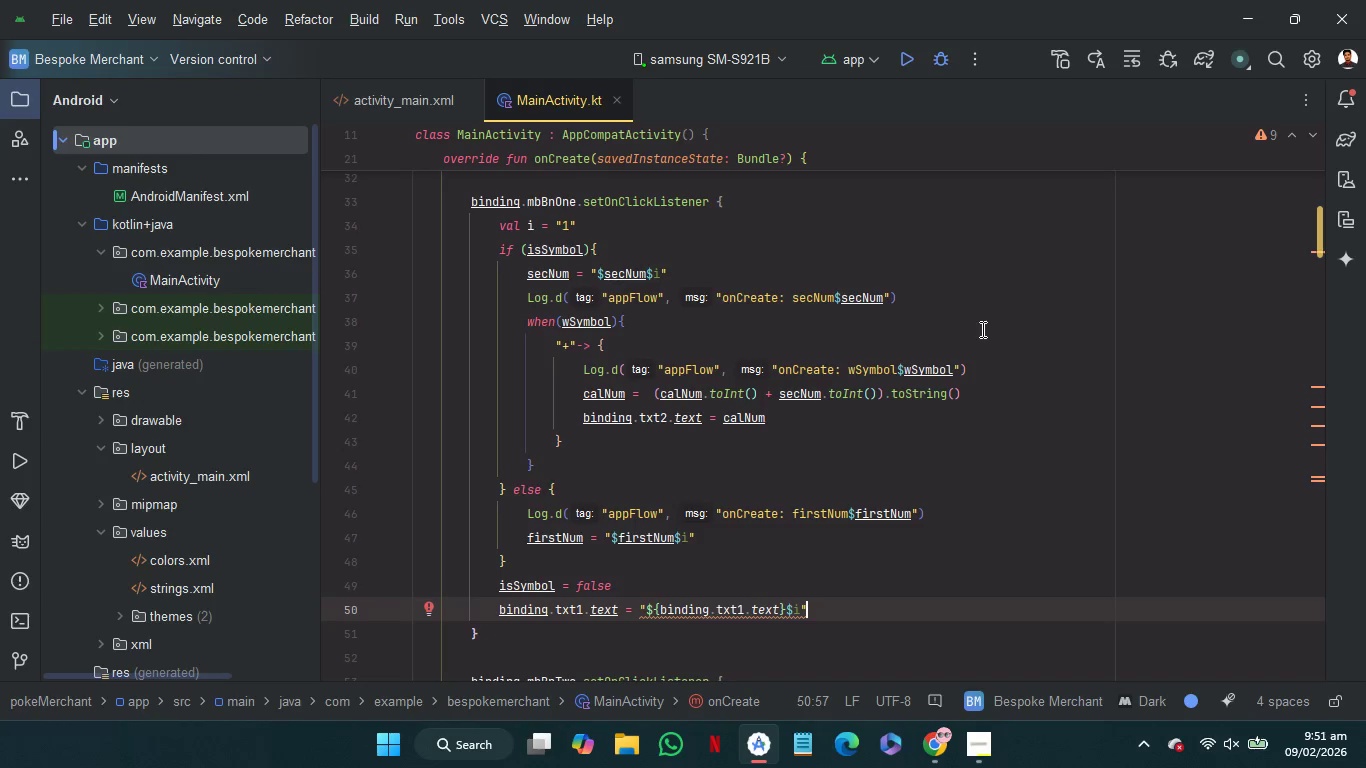 
left_click_drag(start_coordinate=[997, 363], to_coordinate=[996, 353])
 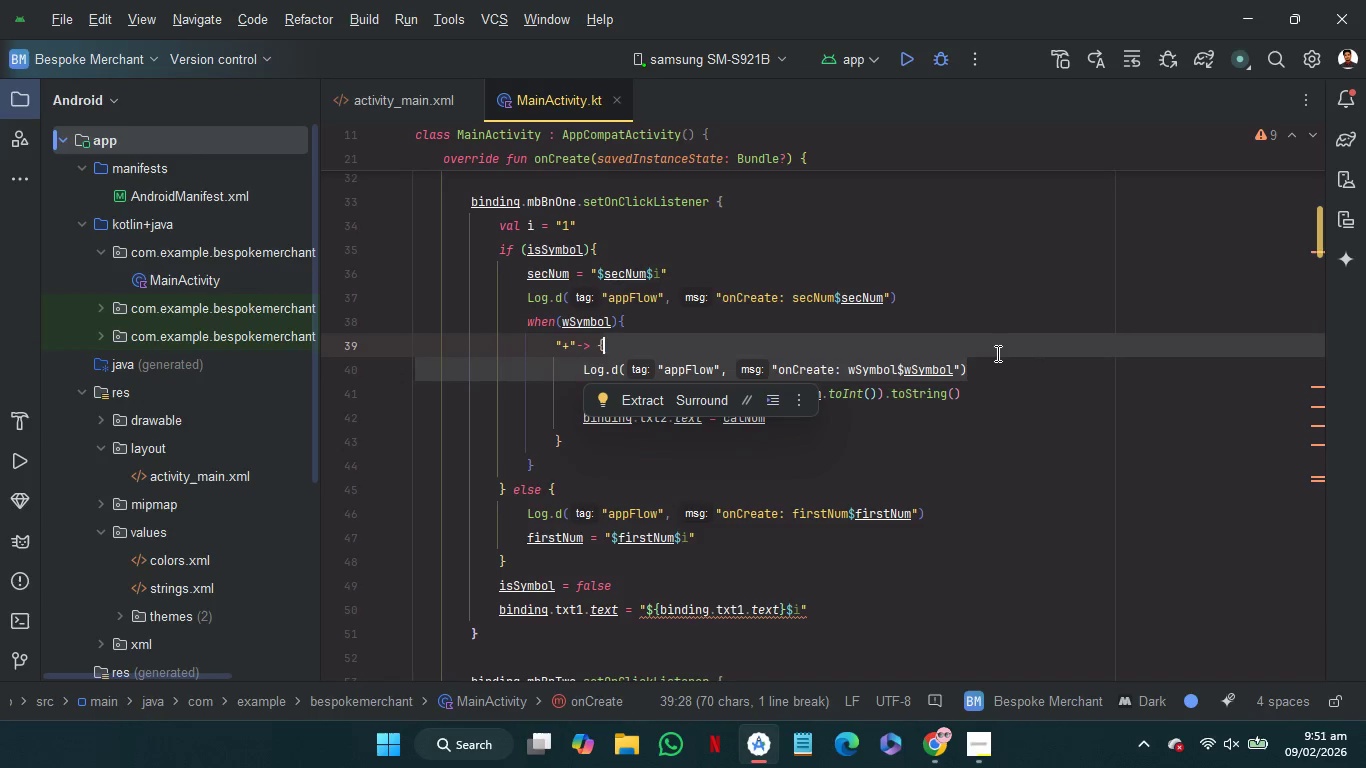 
key(Control+C)
 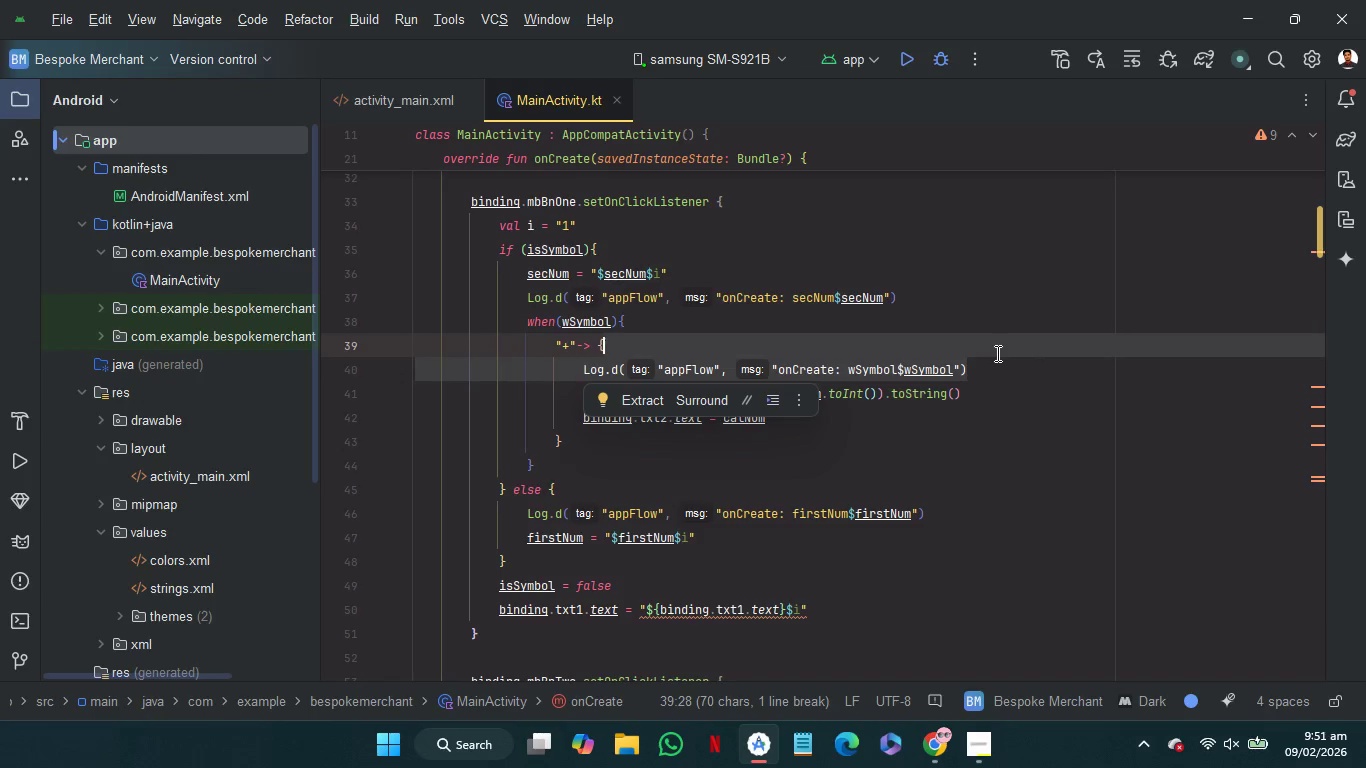 
key(Control+C)
 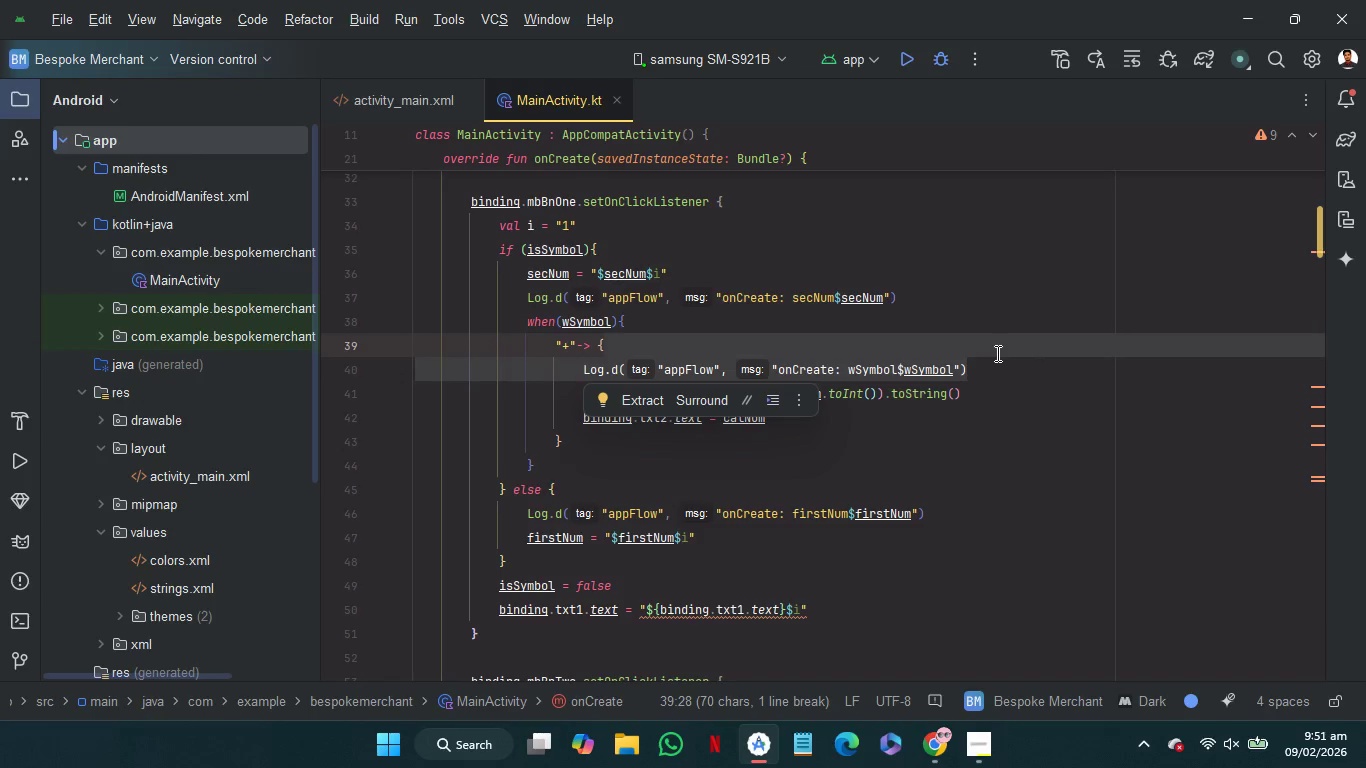 
key(Control+C)
 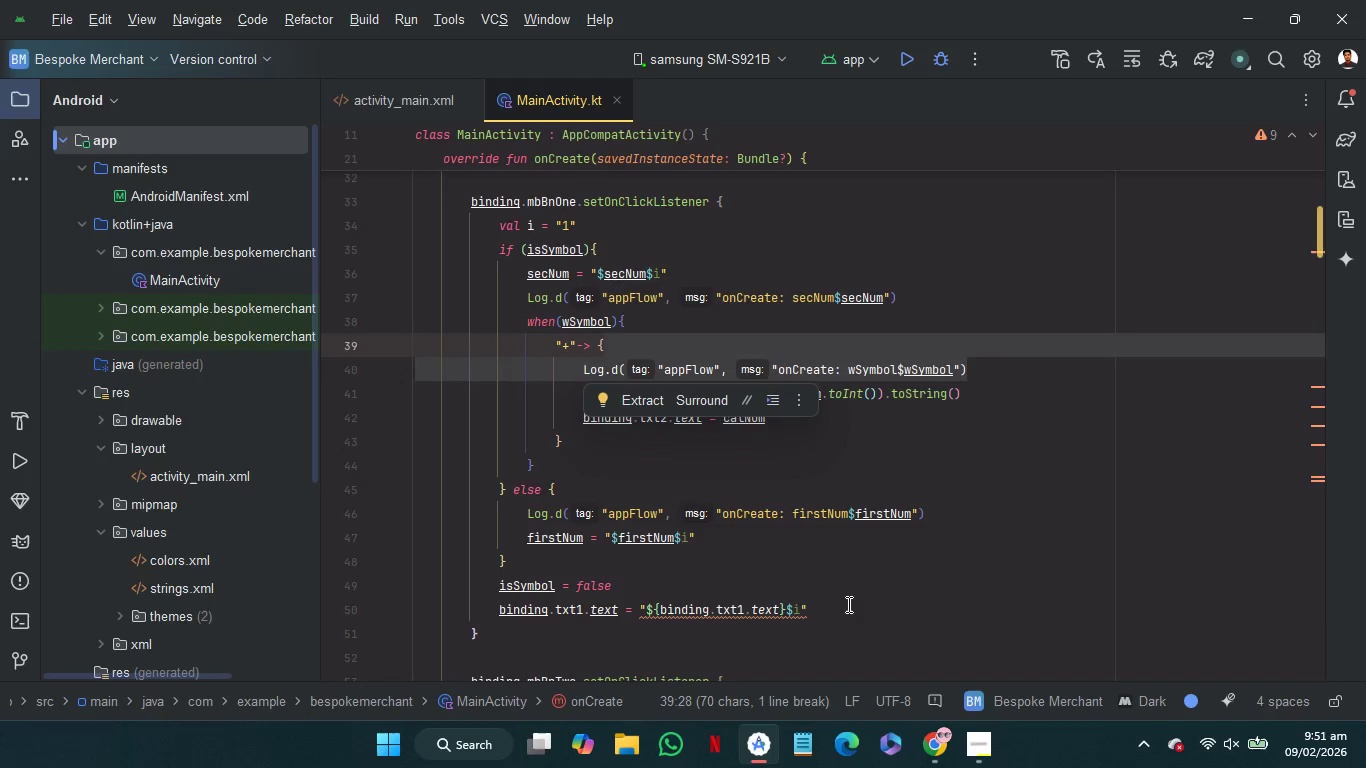 
left_click([847, 604])
 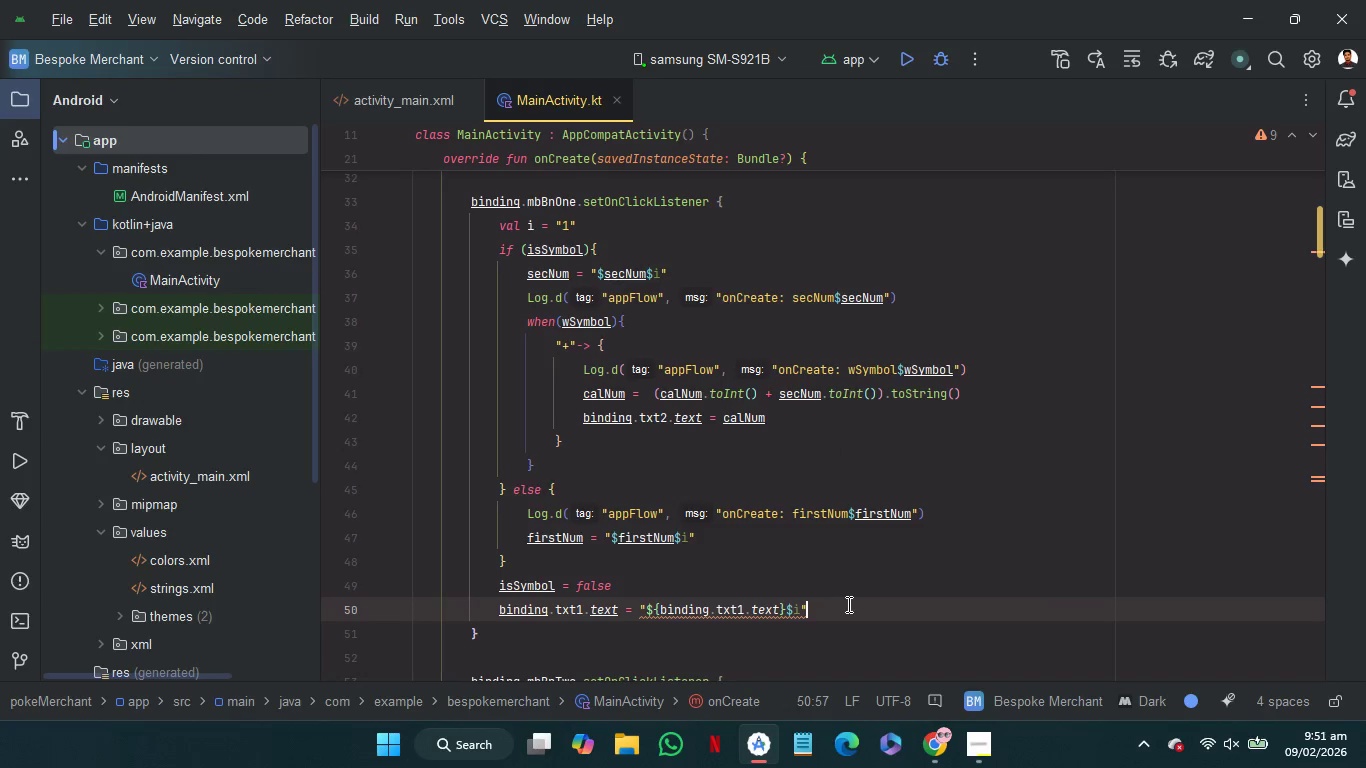 
key(Control+V)
 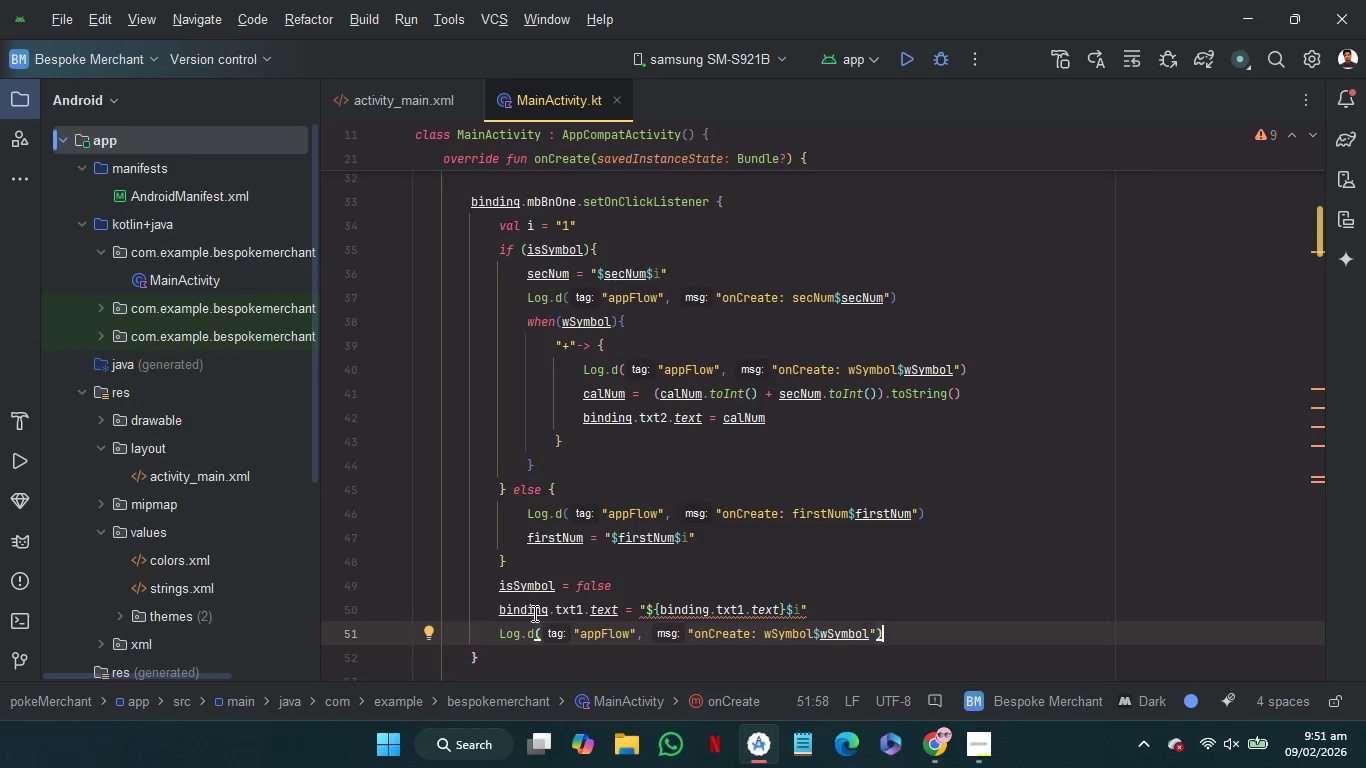 
left_click([528, 607])
 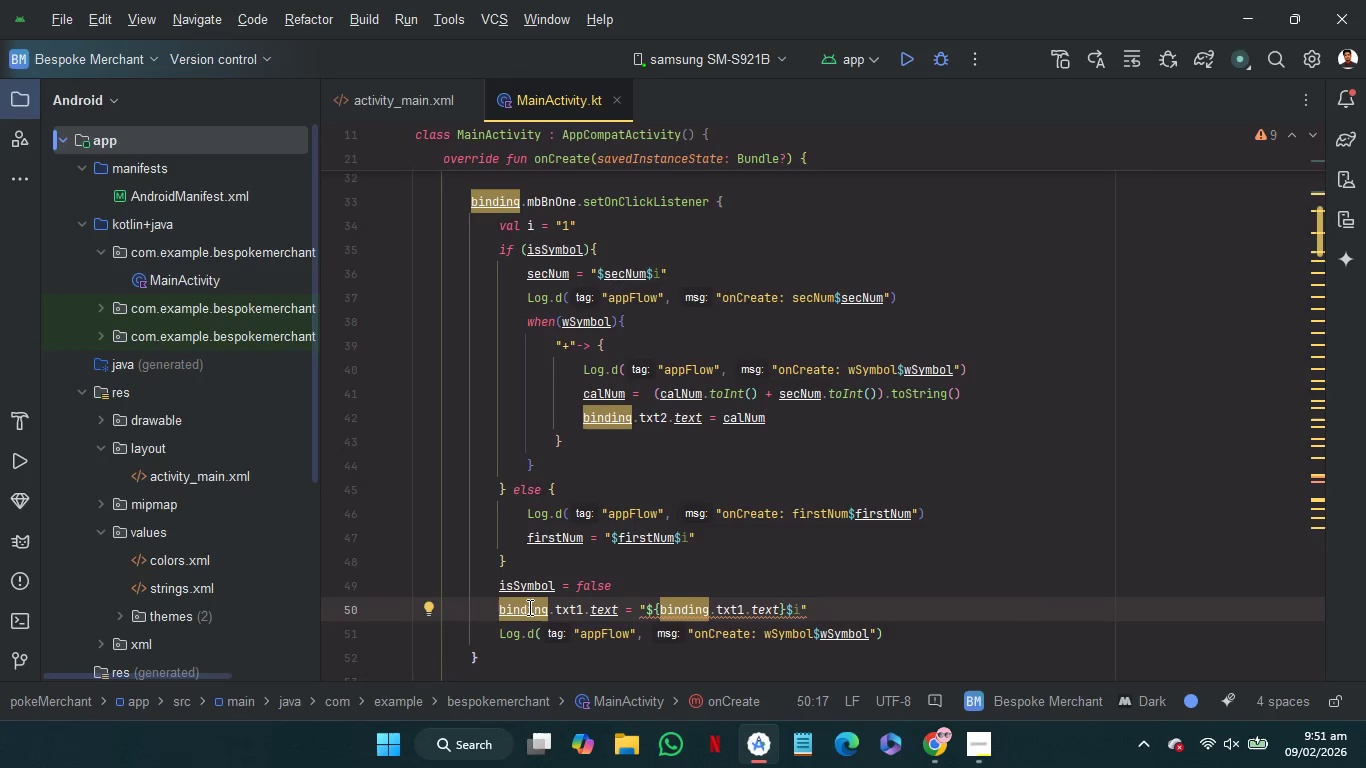 
left_click_drag(start_coordinate=[528, 607], to_coordinate=[618, 612])
 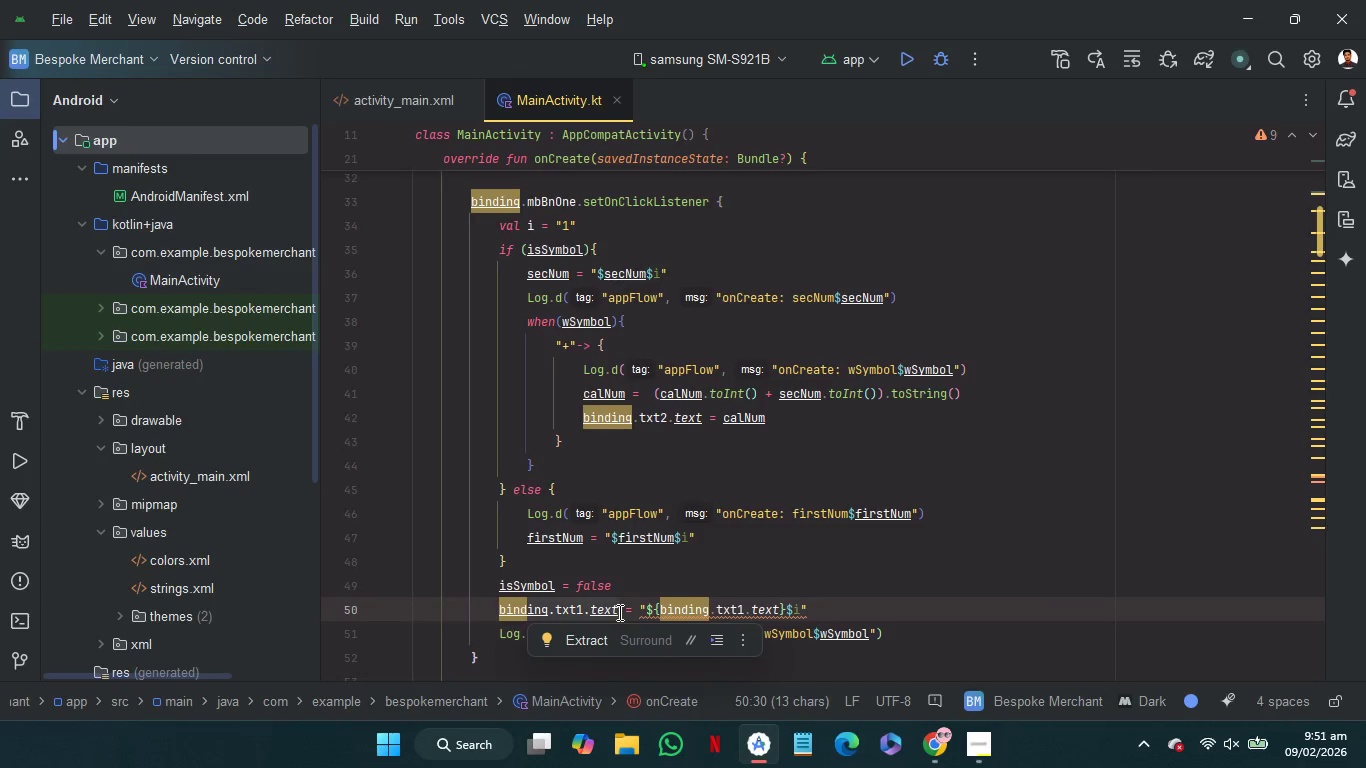 
hold_key(key=ControlLeft, duration=0.94)
 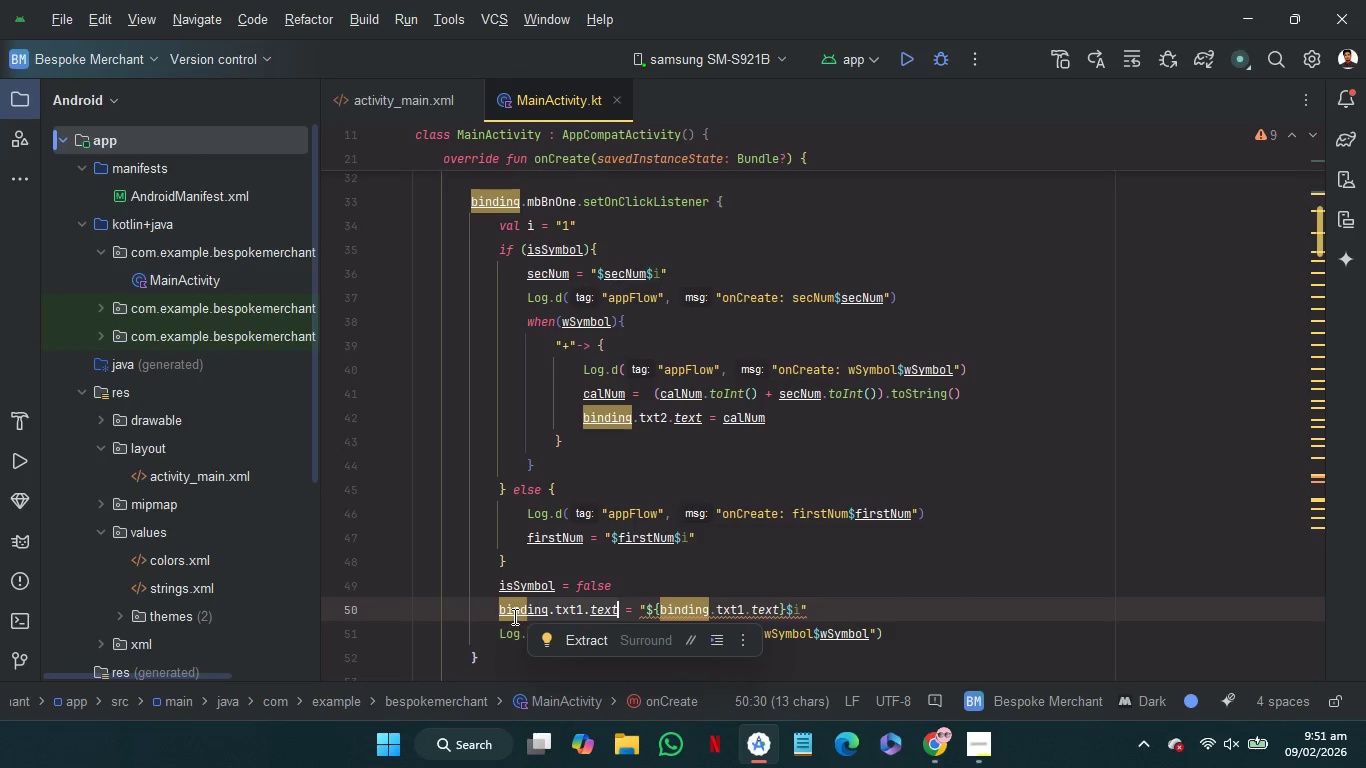 
left_click([513, 616])
 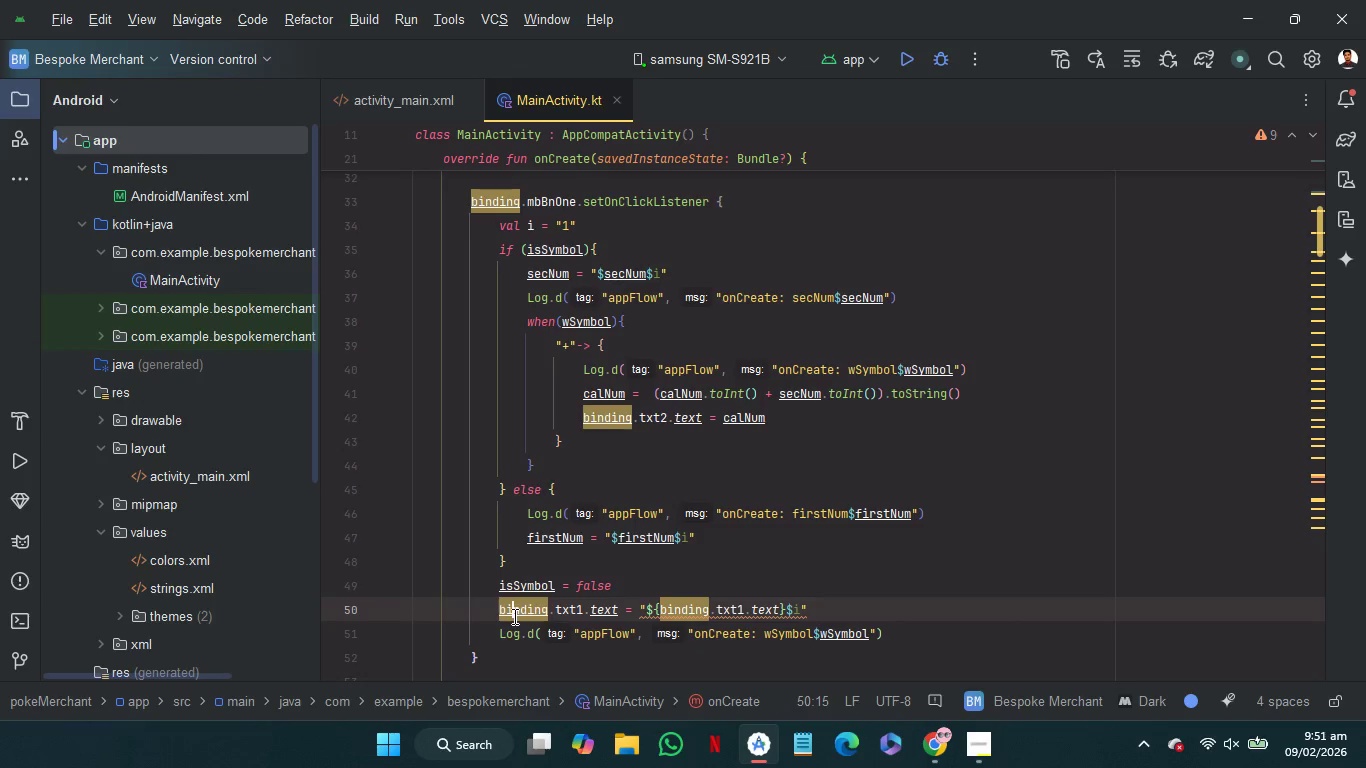 
left_click_drag(start_coordinate=[513, 616], to_coordinate=[591, 618])
 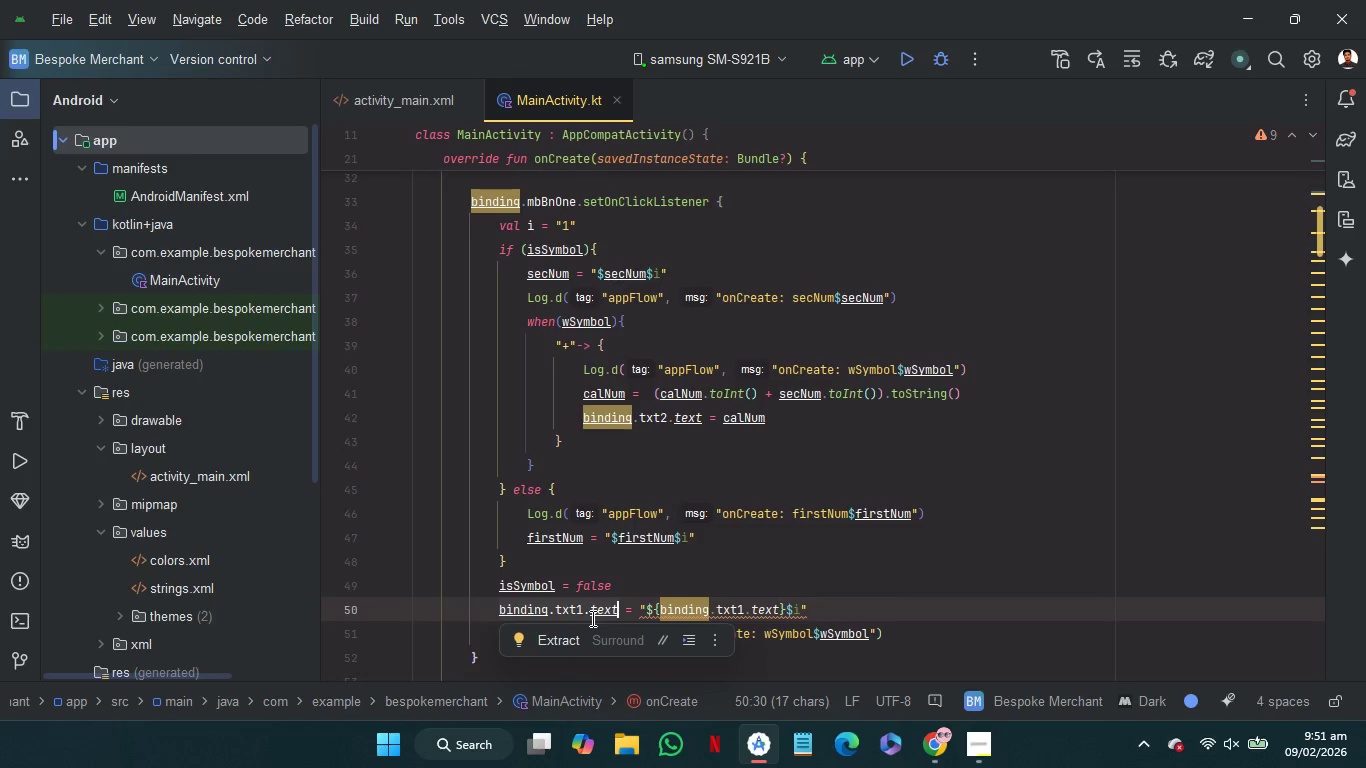 
key(Control+C)
 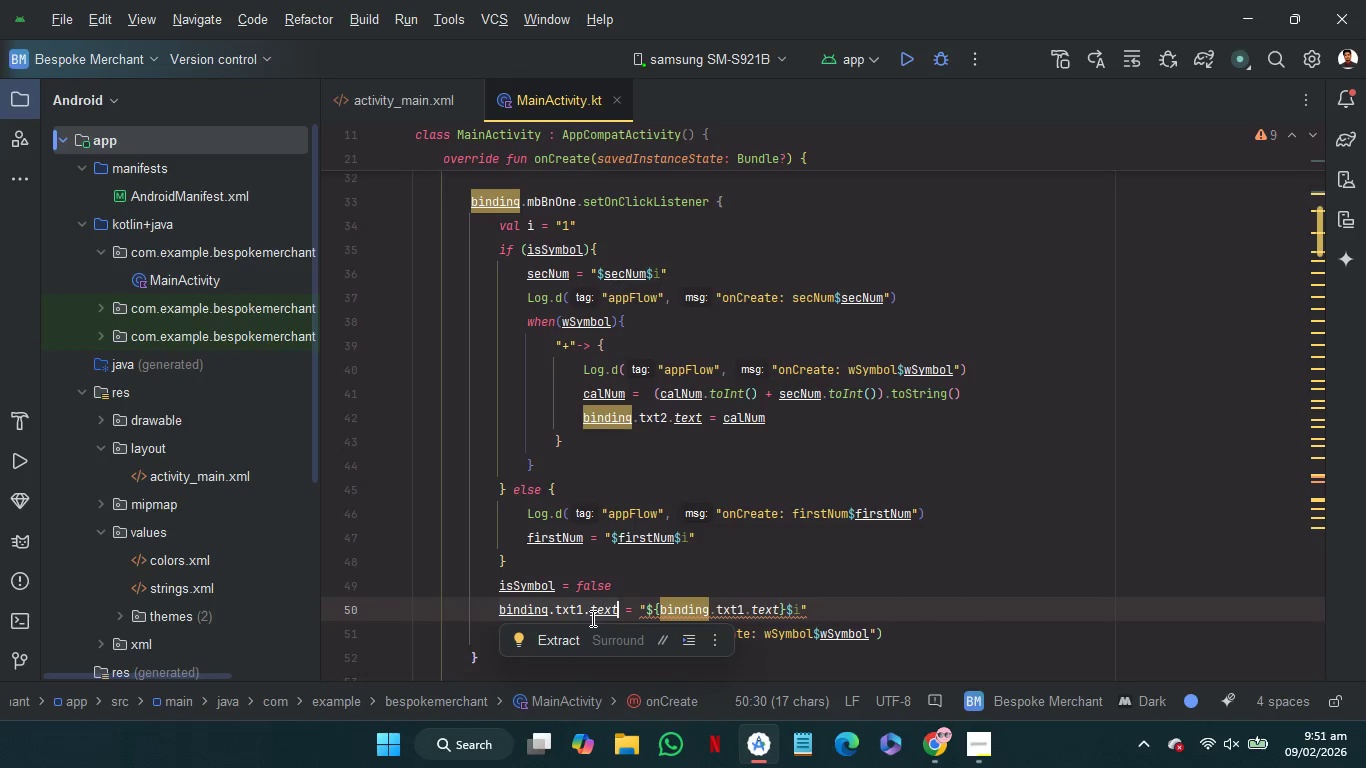 
key(Control+C)
 